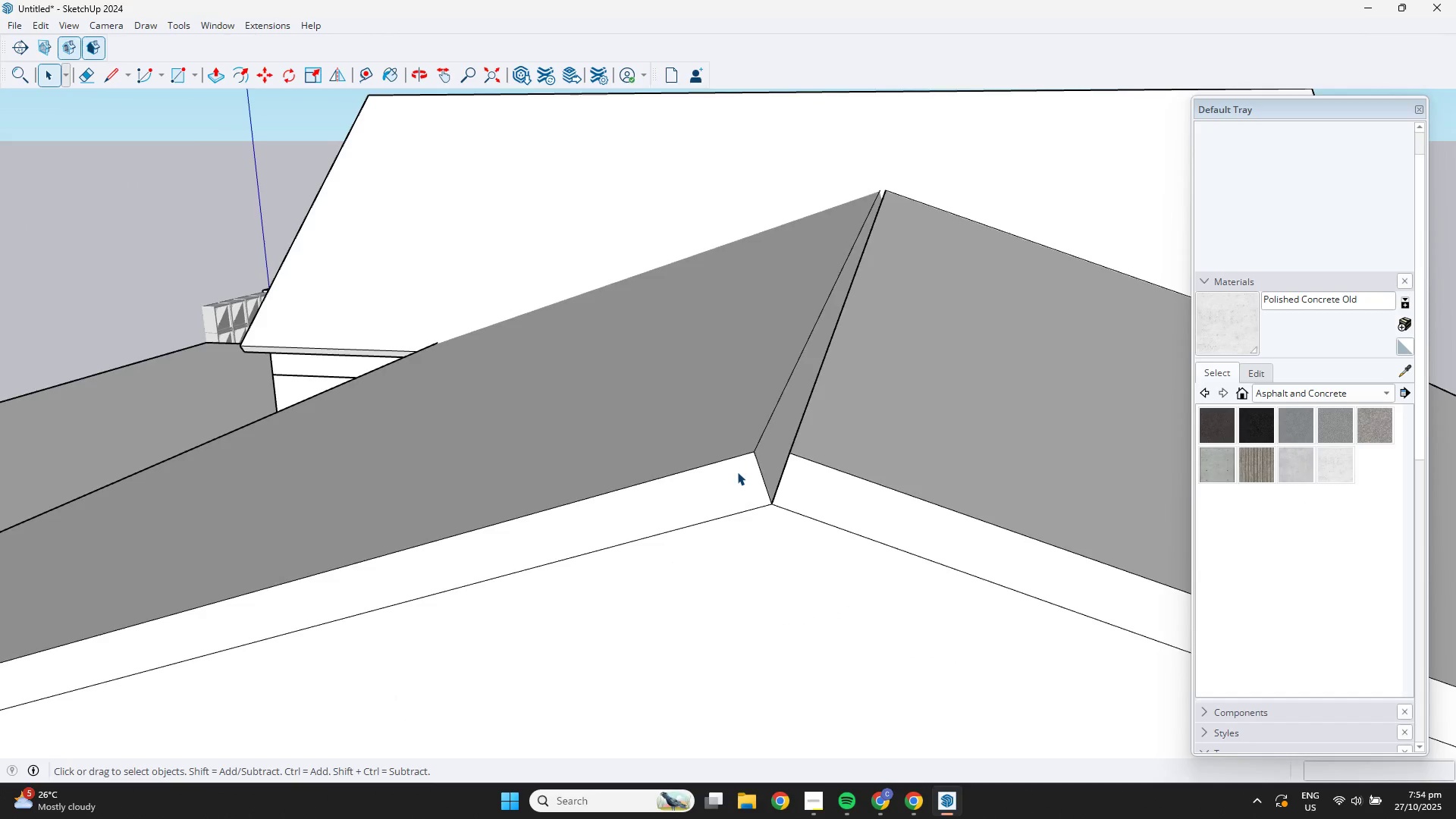 
double_click([737, 472])
 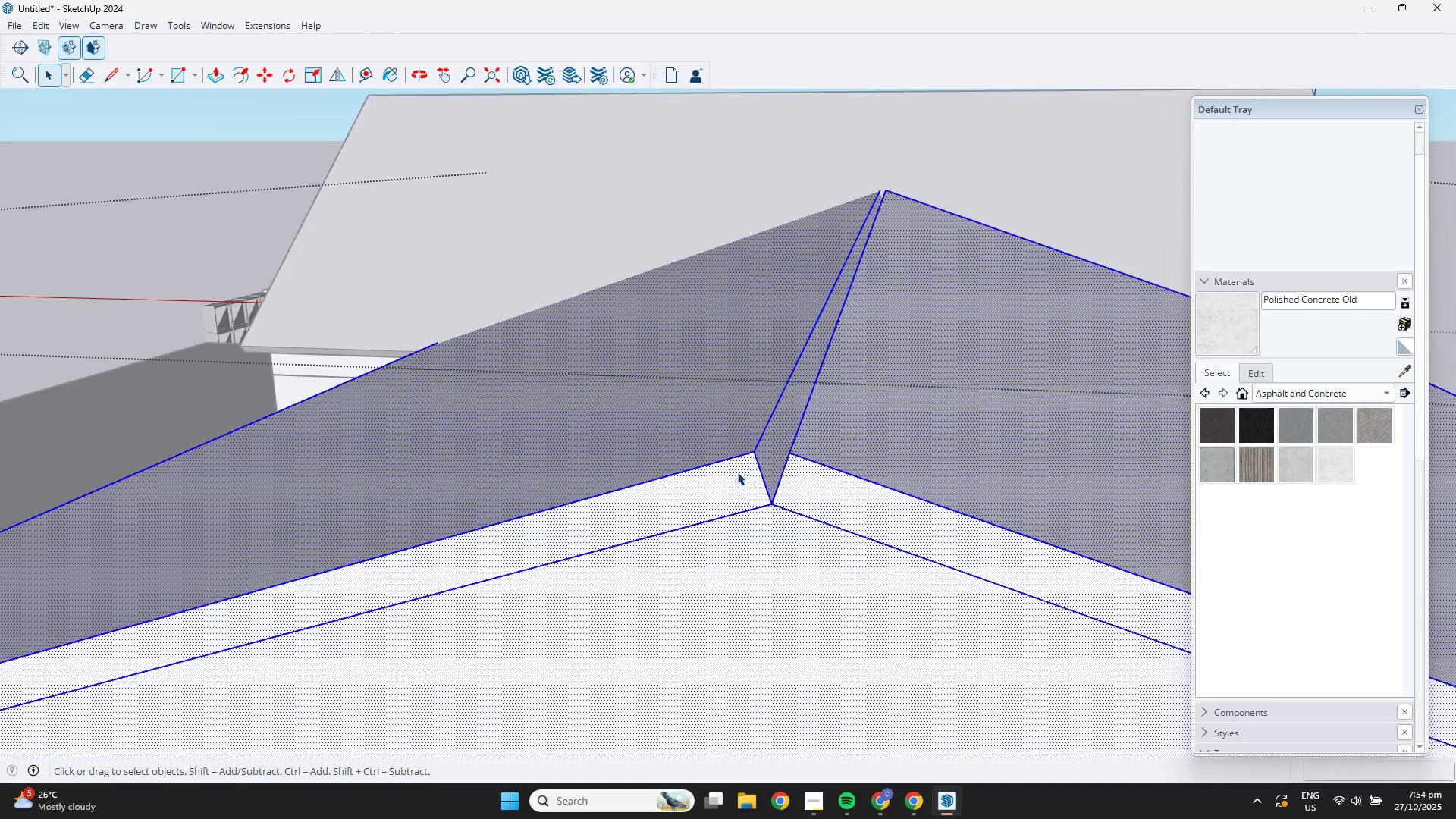 
triple_click([737, 472])
 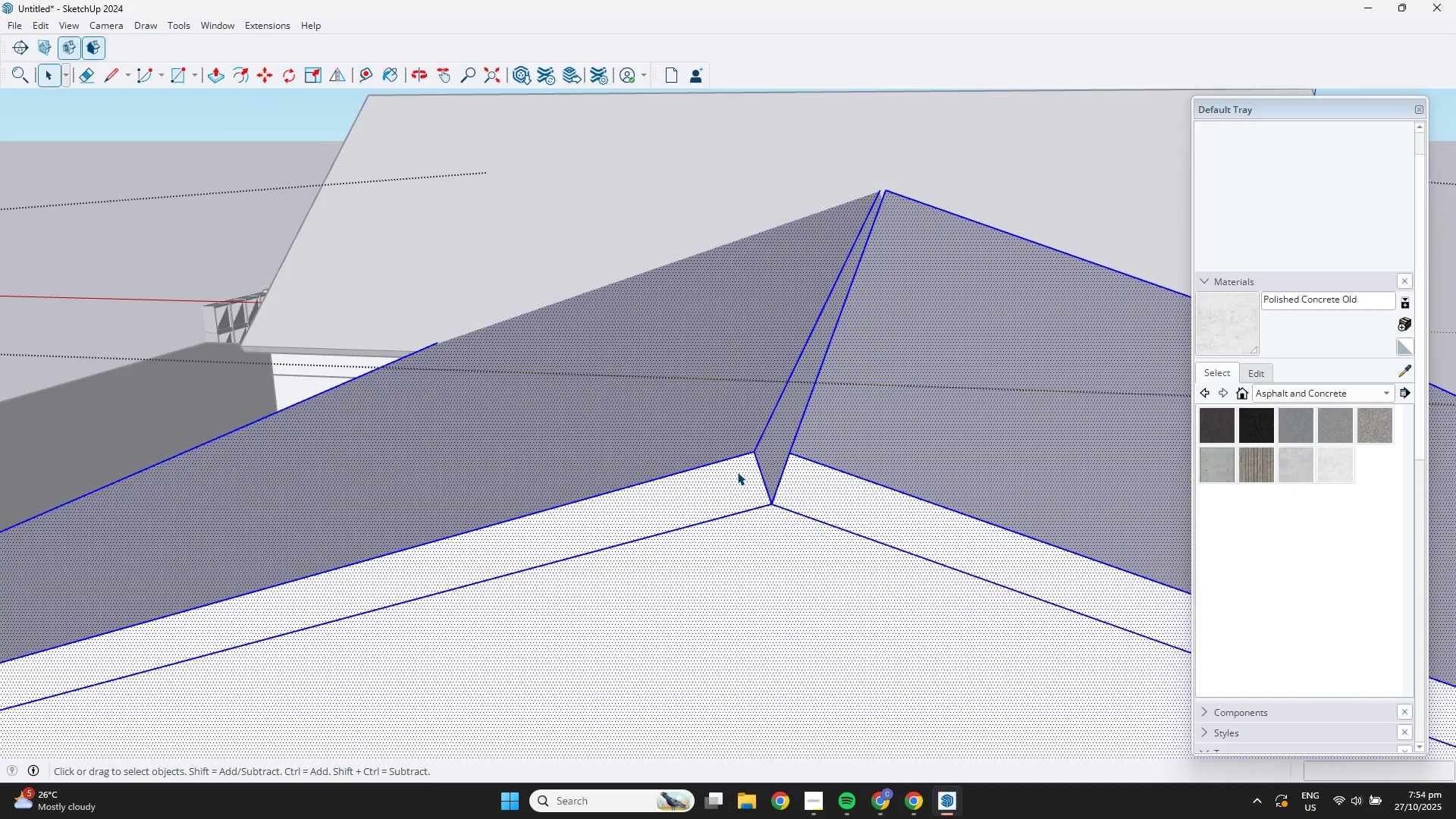 
triple_click([737, 472])
 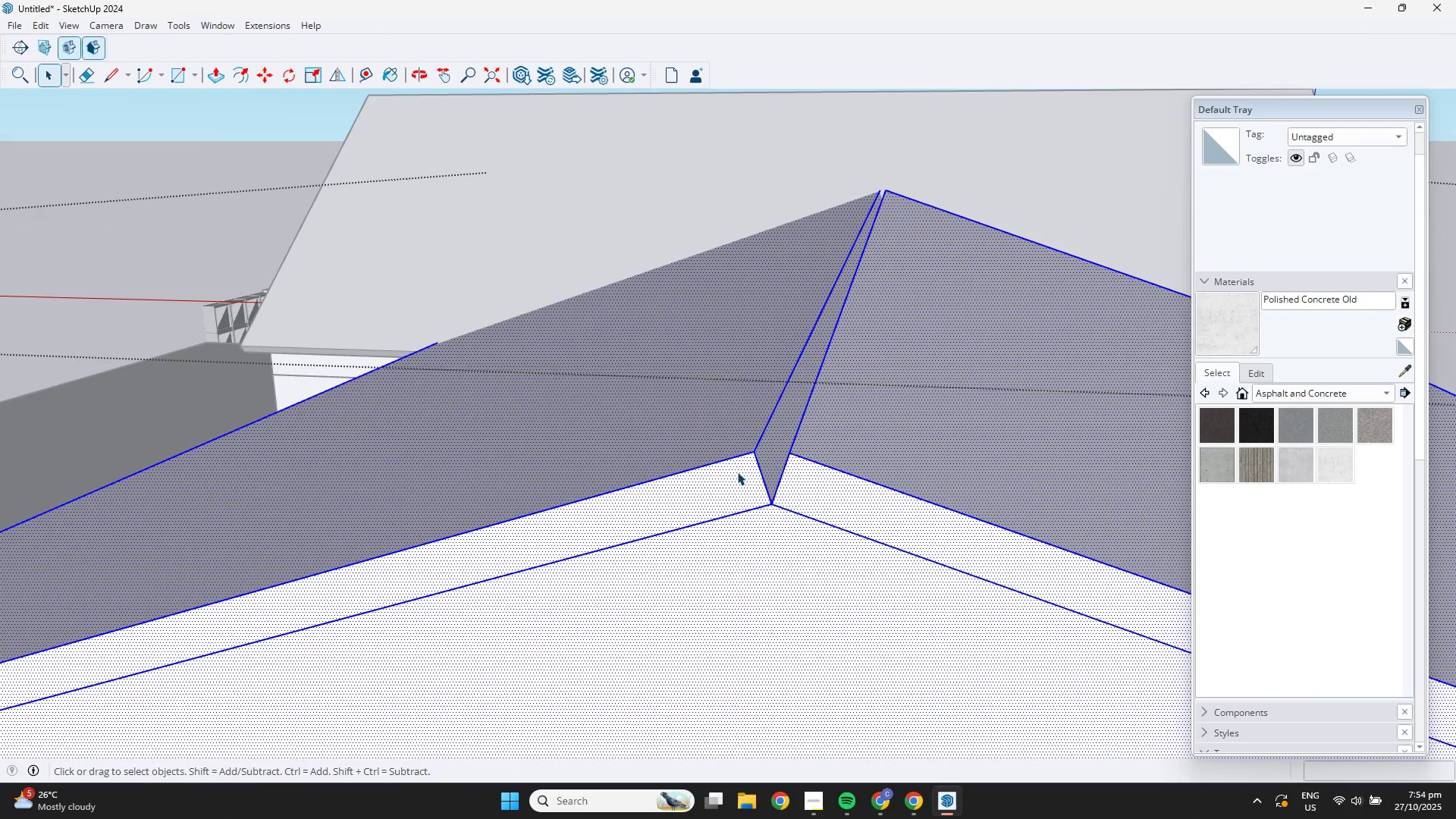 
key(L)
 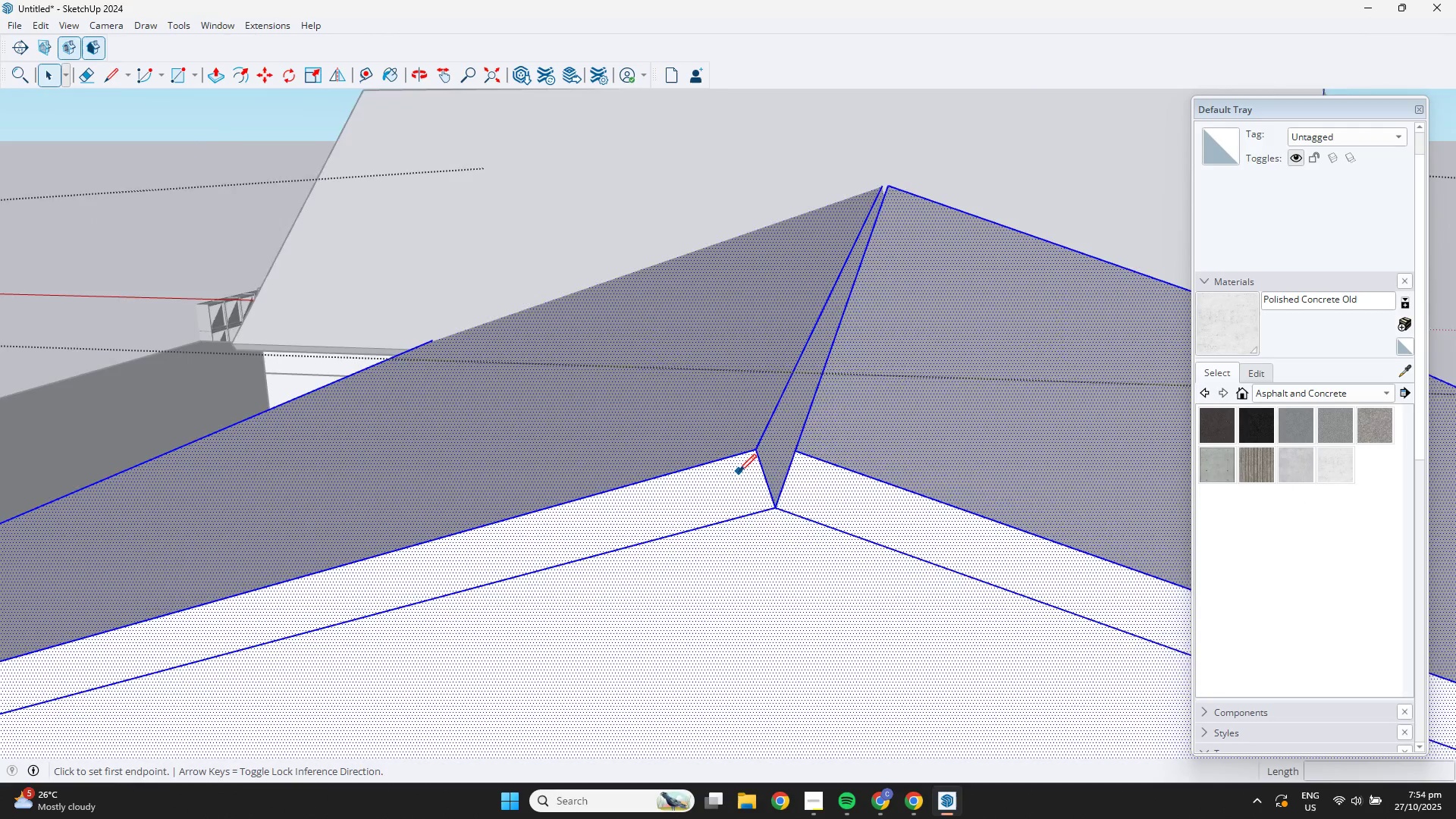 
scroll: coordinate [739, 472], scroll_direction: up, amount: 6.0
 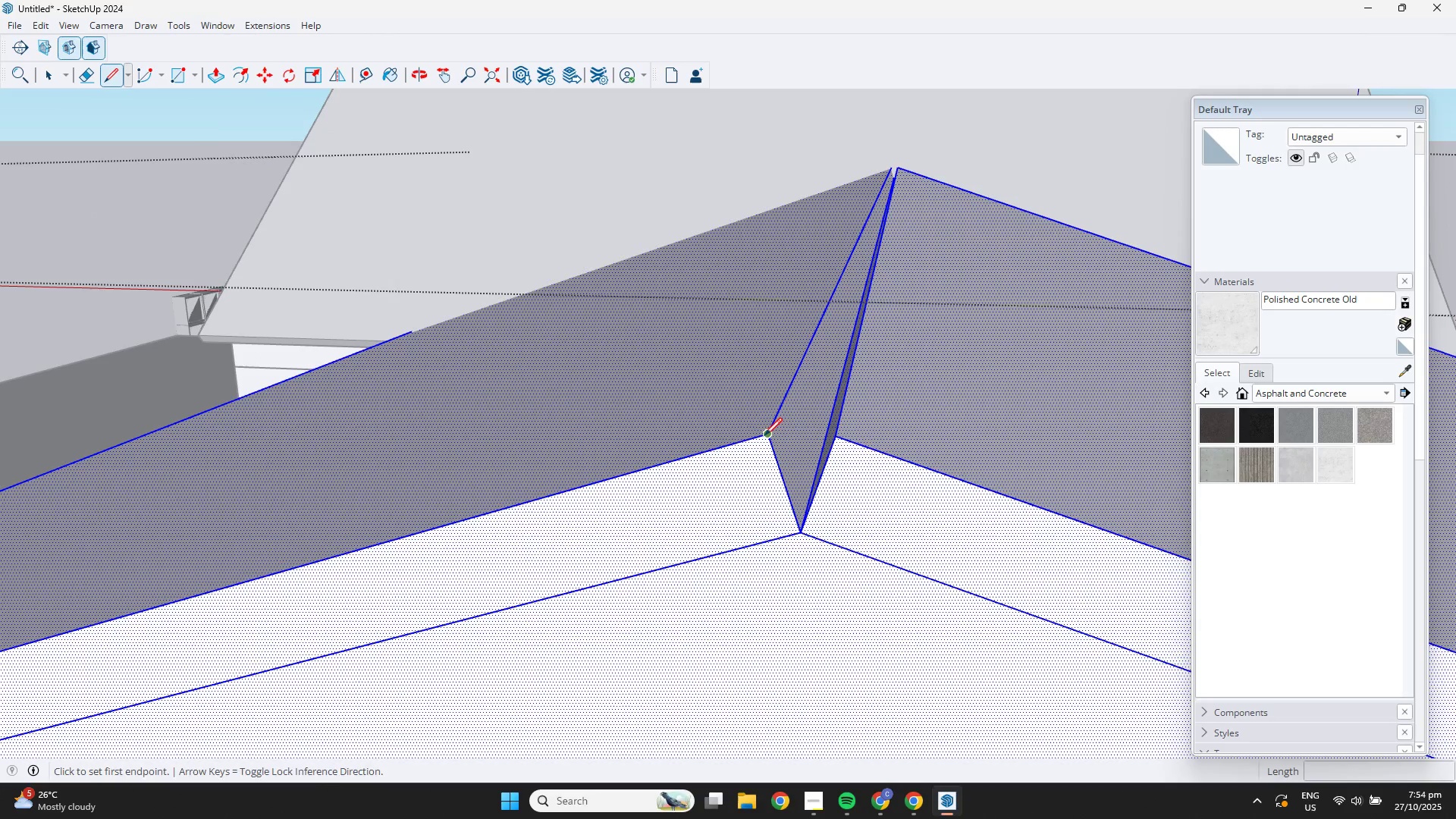 
left_click([764, 435])
 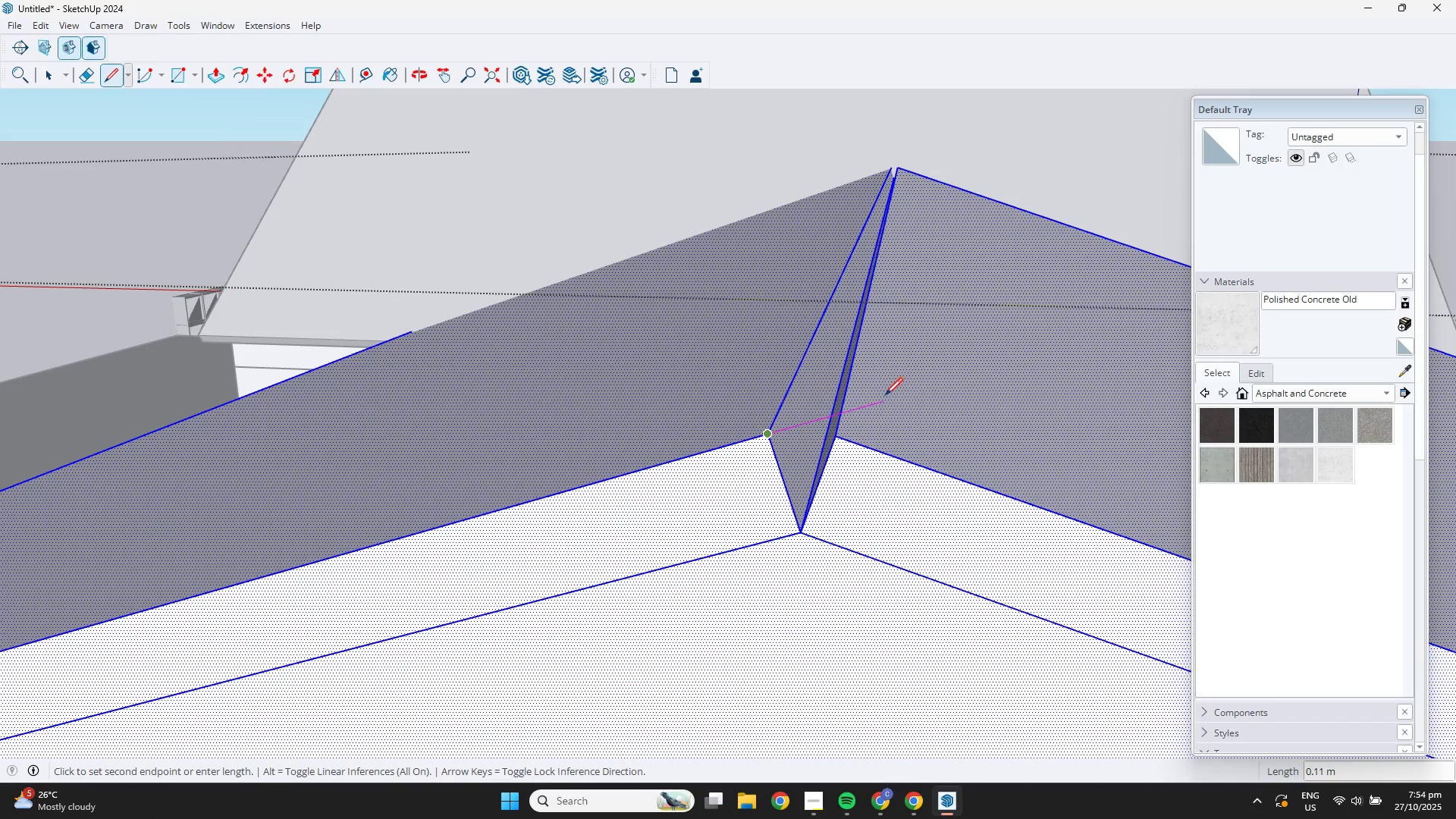 
left_click([889, 399])
 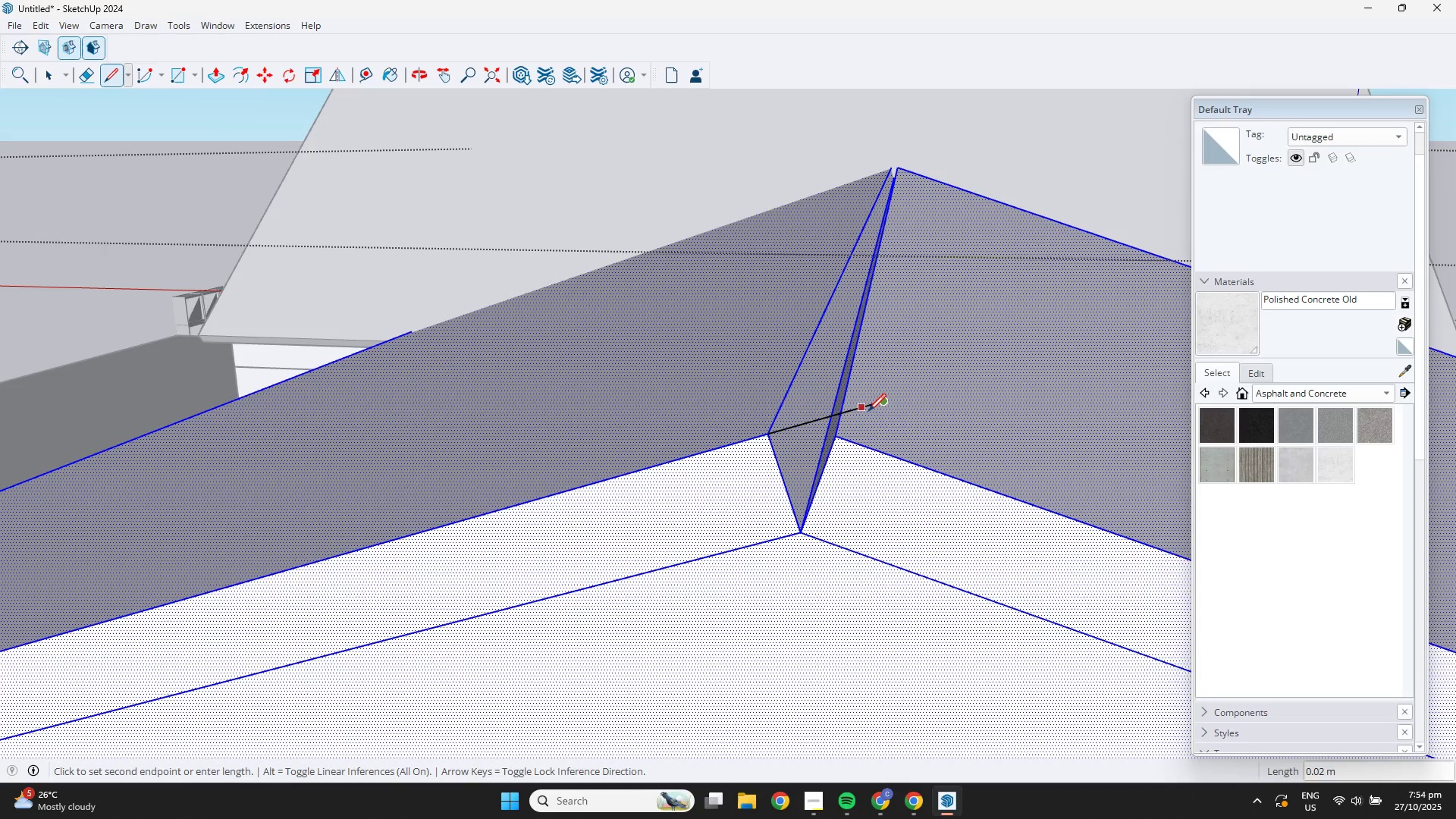 
key(L)
 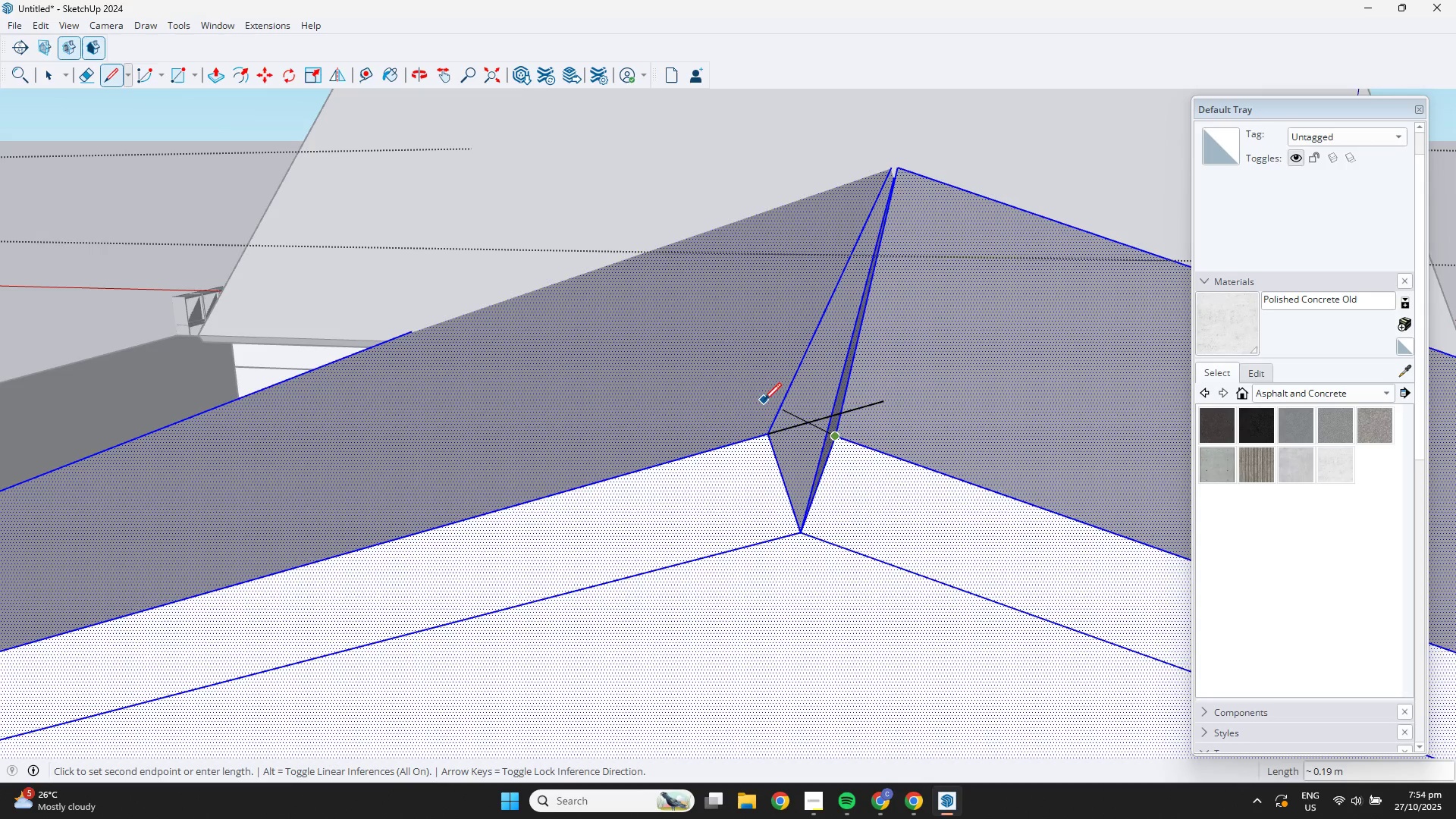 
left_click([745, 400])
 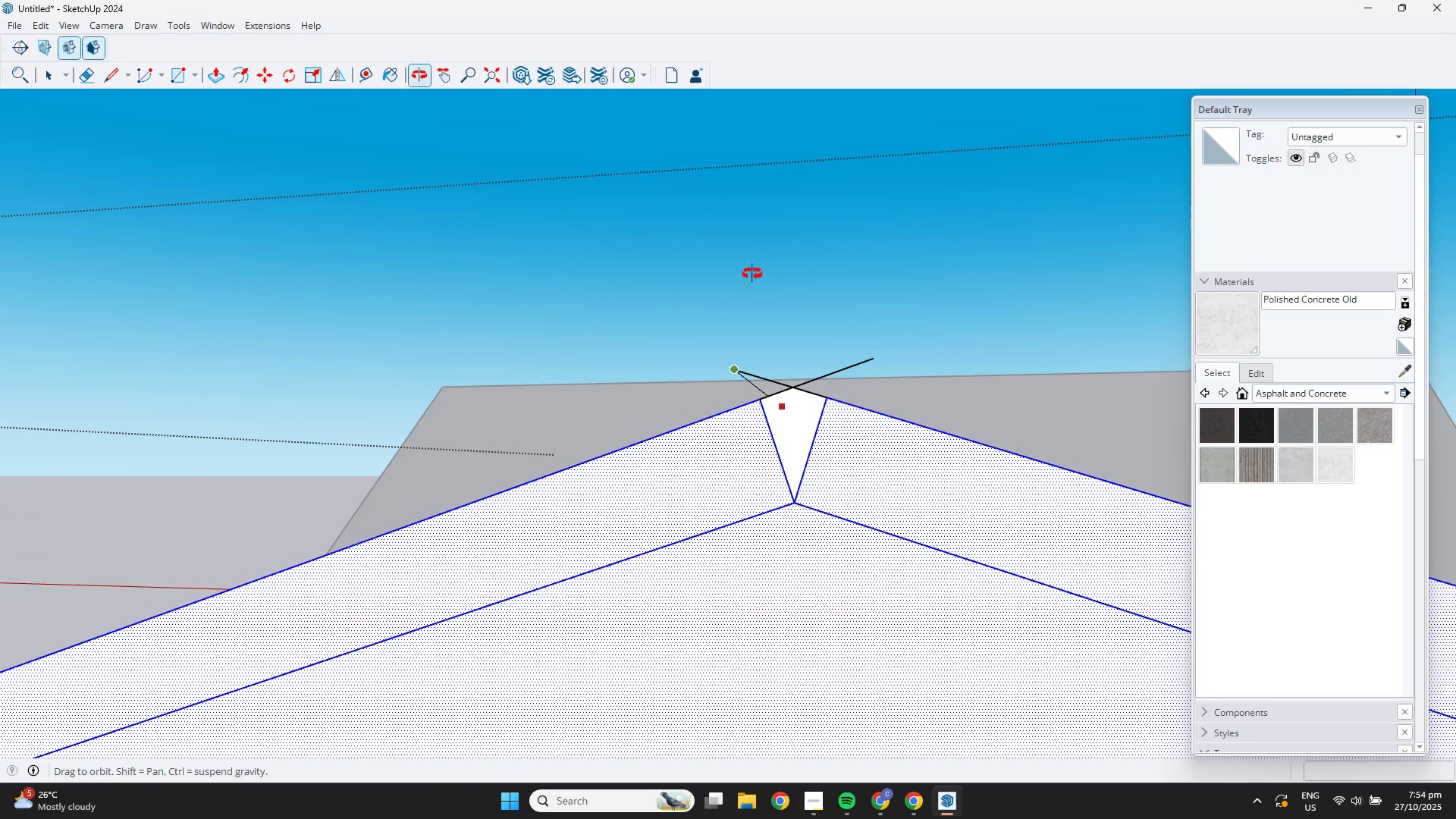 
key(E)
 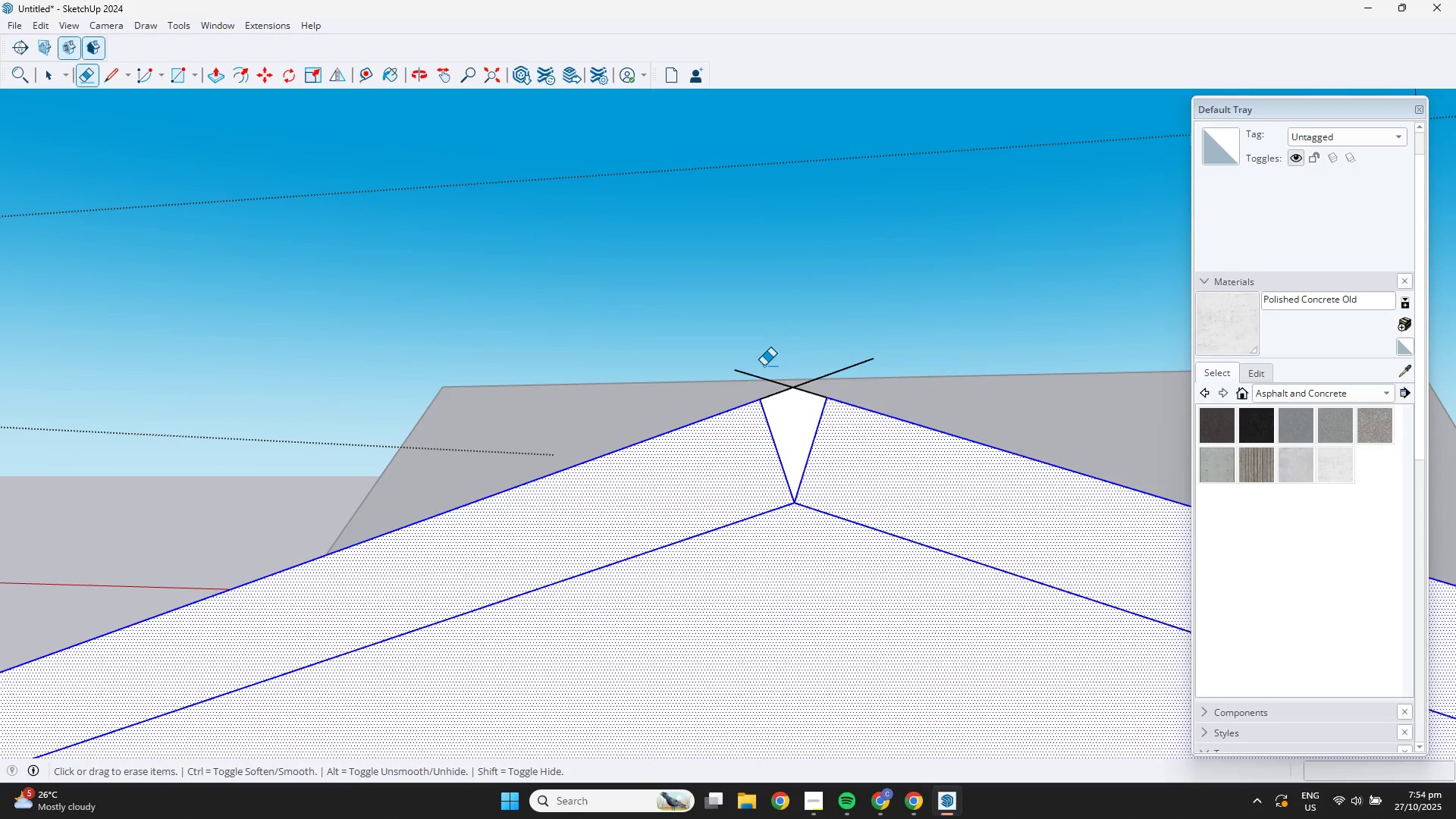 
left_click_drag(start_coordinate=[762, 367], to_coordinate=[755, 378])
 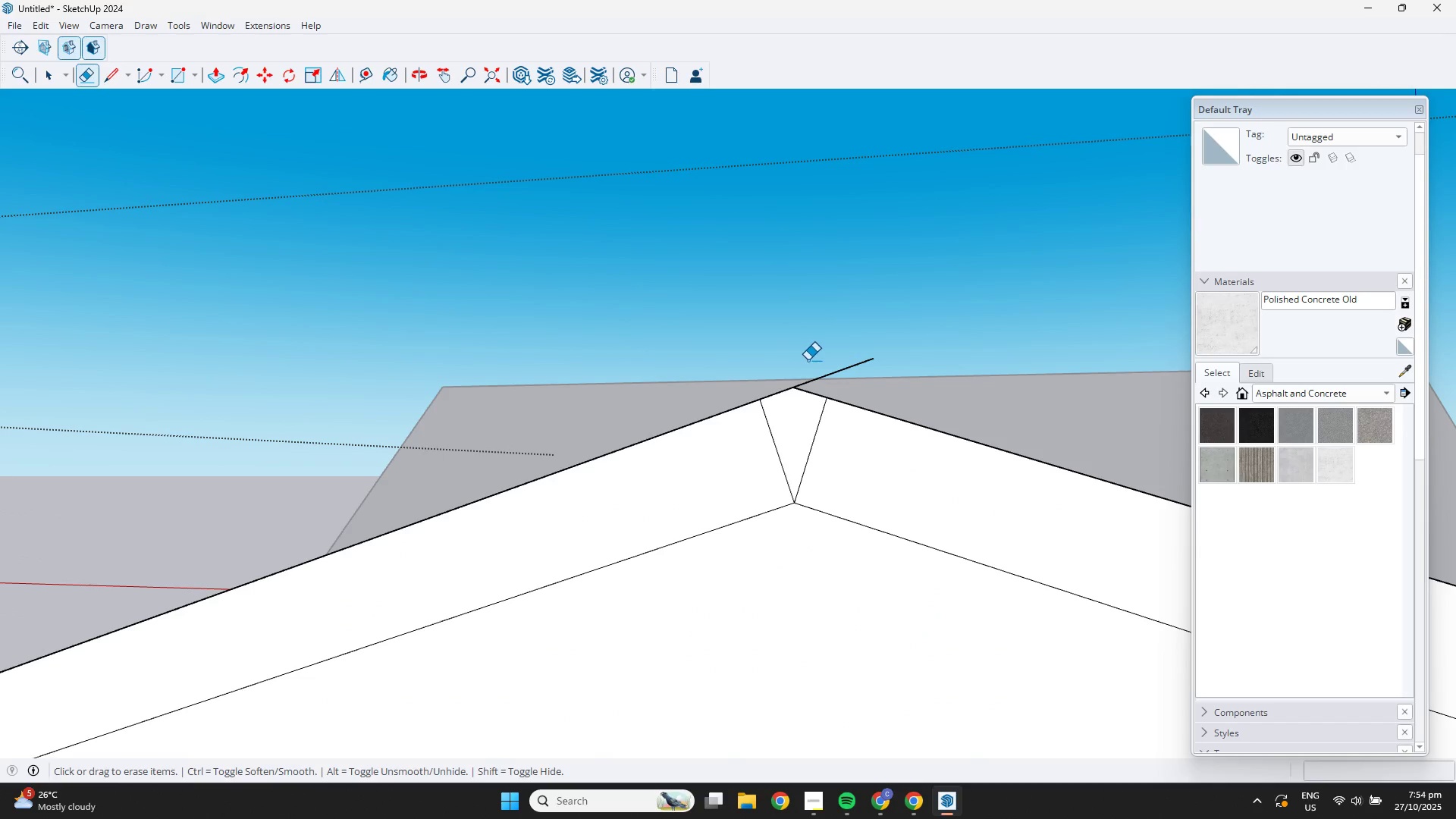 
left_click_drag(start_coordinate=[811, 362], to_coordinate=[820, 374])
 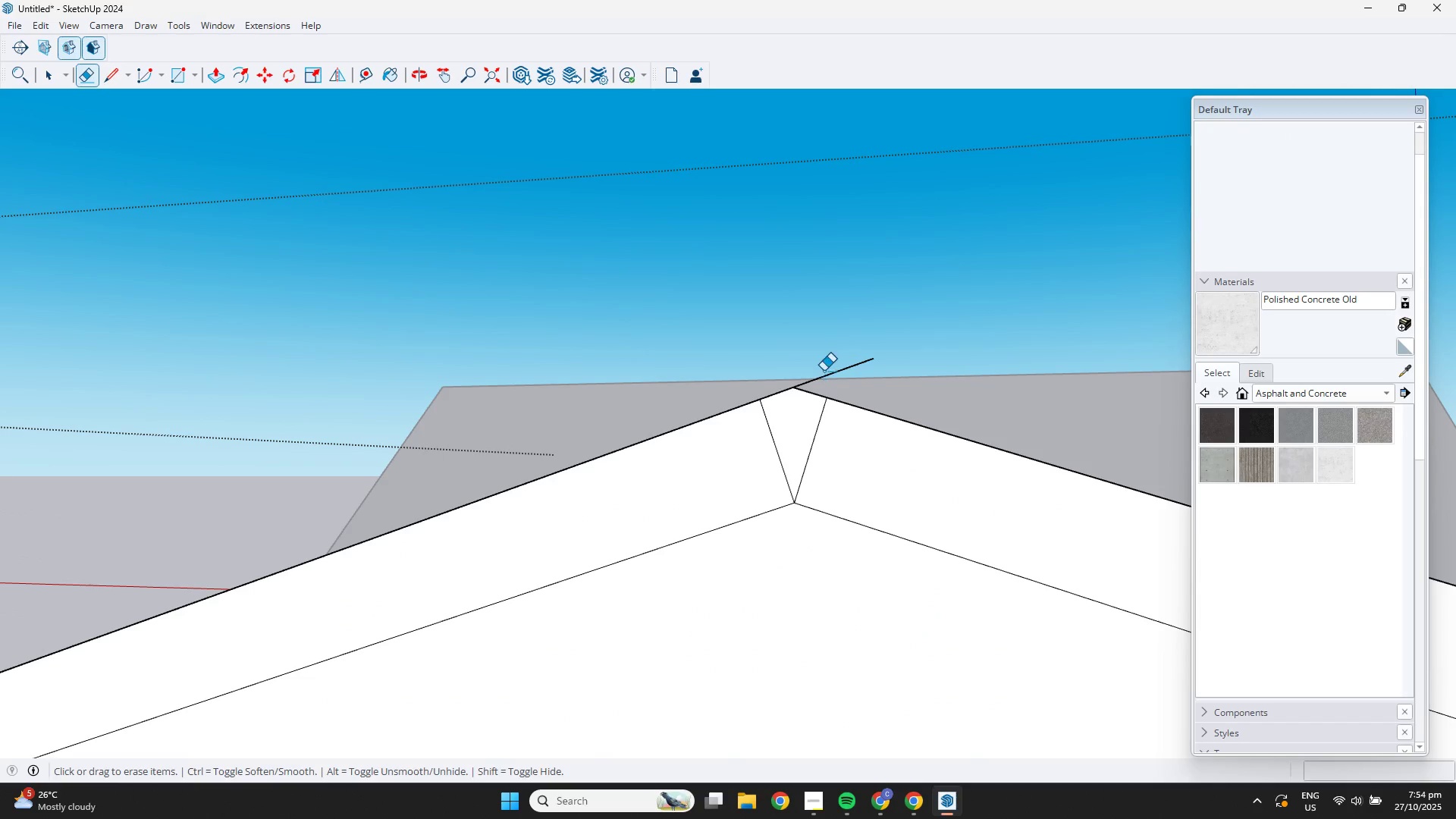 
left_click([824, 370])
 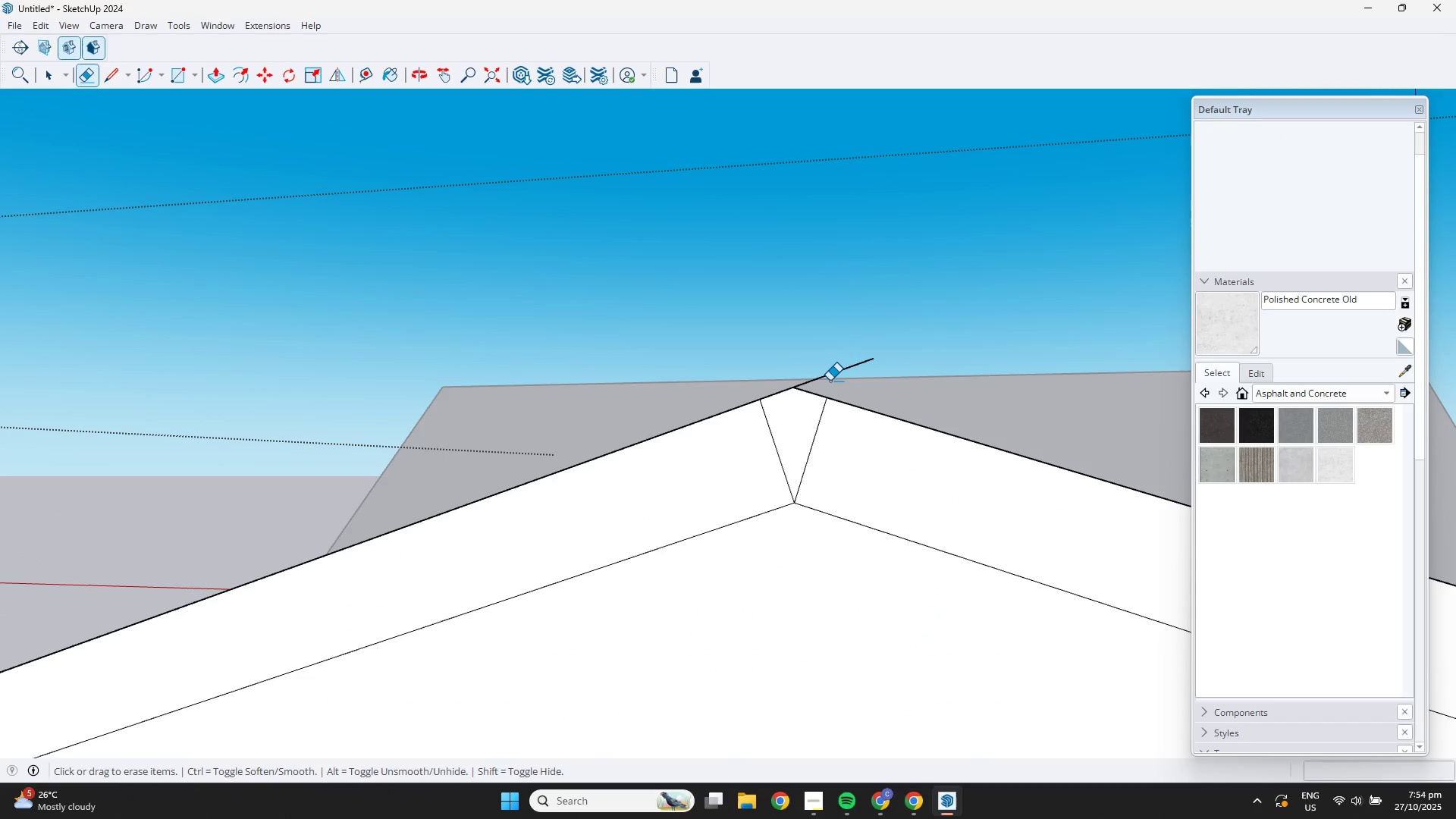 
left_click([830, 381])
 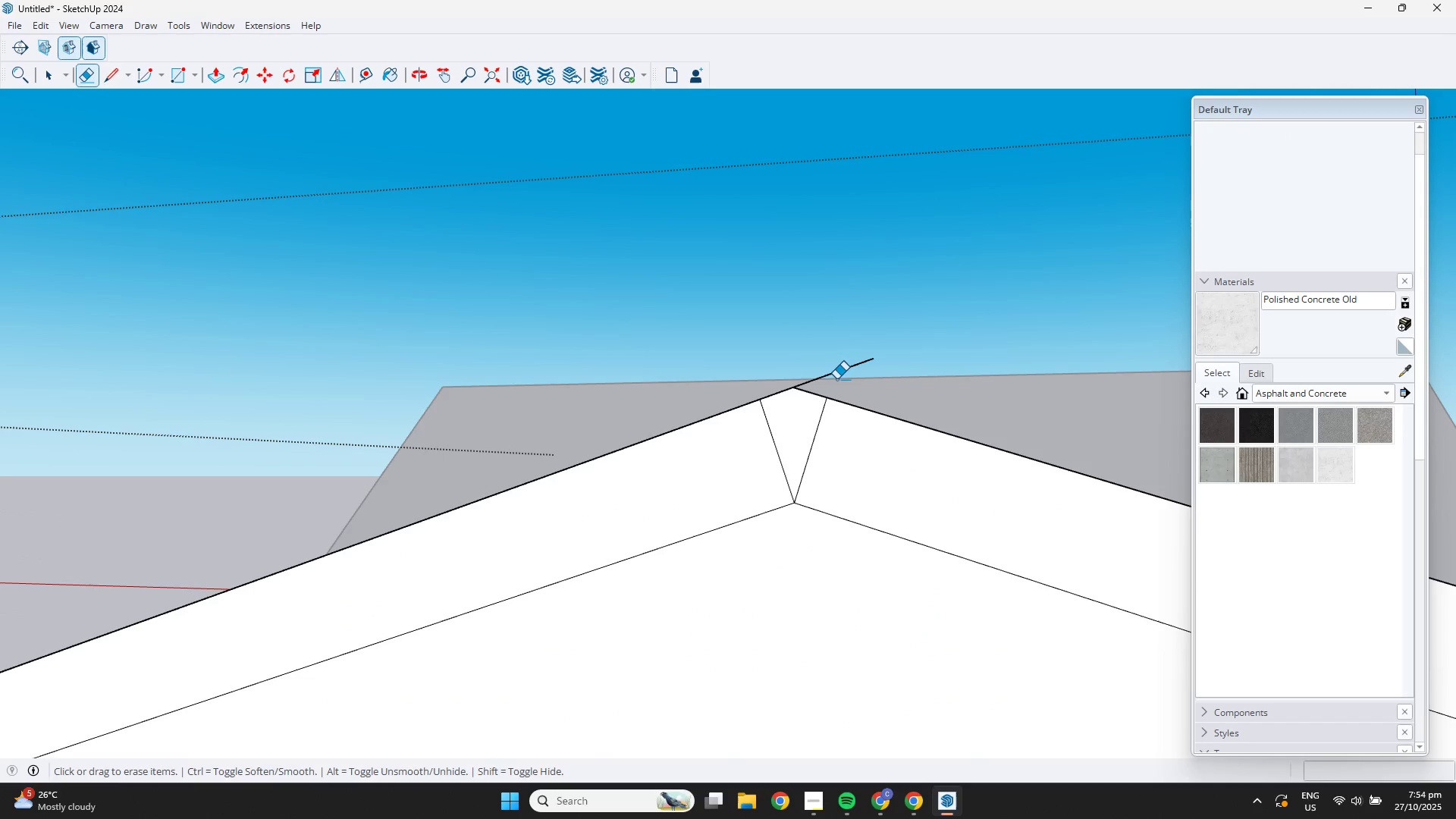 
left_click_drag(start_coordinate=[836, 379], to_coordinate=[812, 370])
 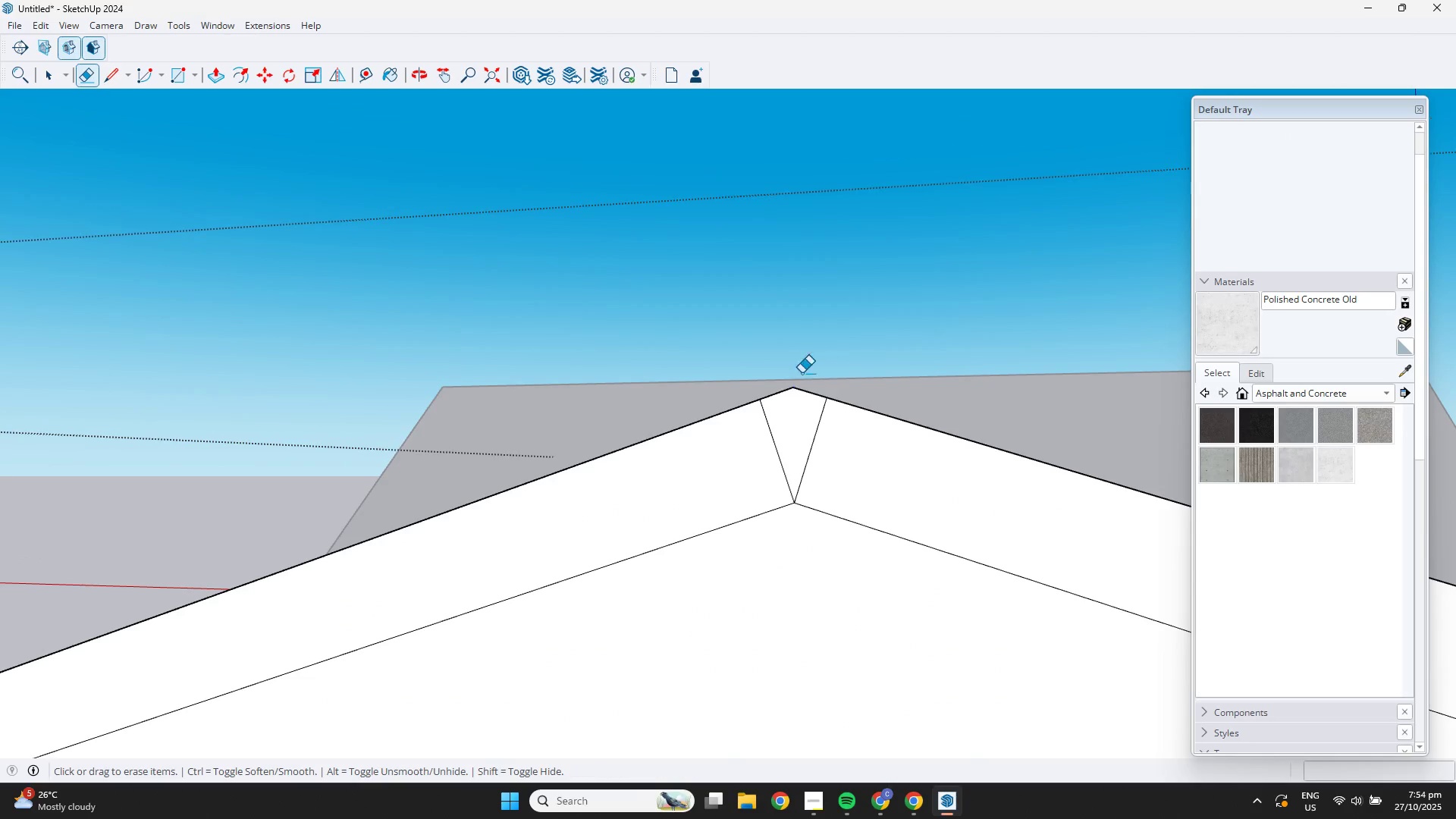 
key(Space)
 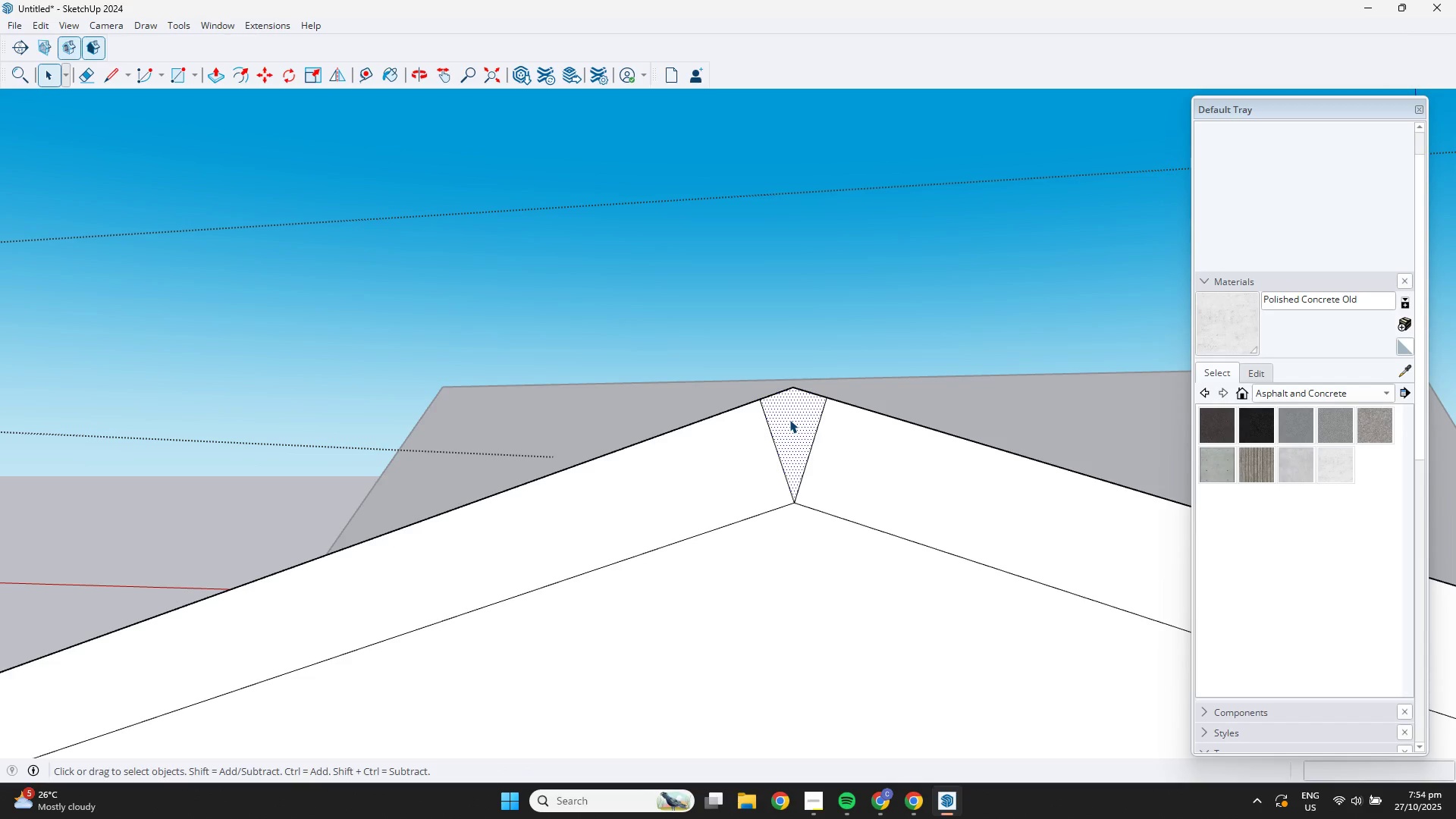 
double_click([789, 419])
 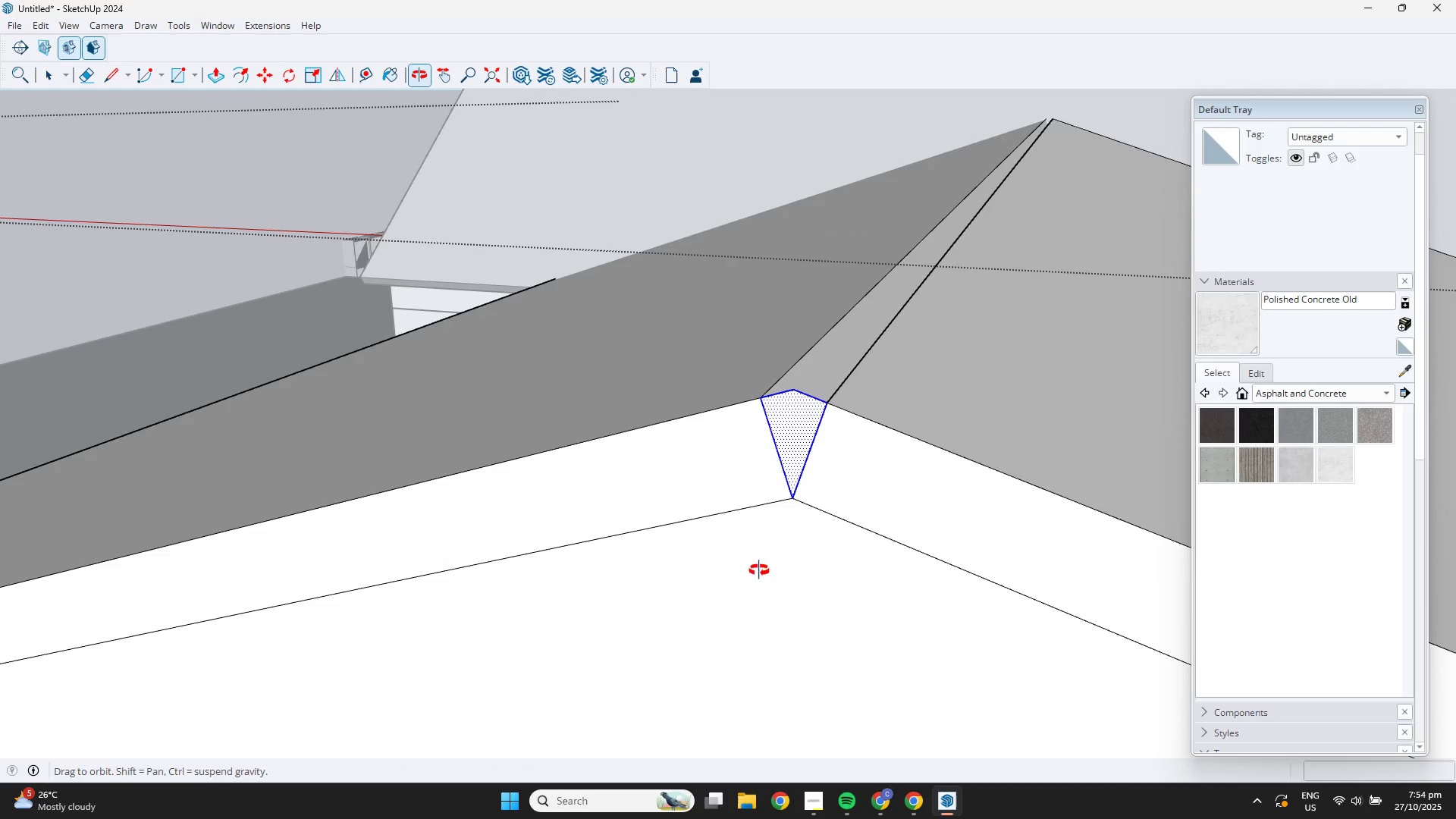 
key(P)
 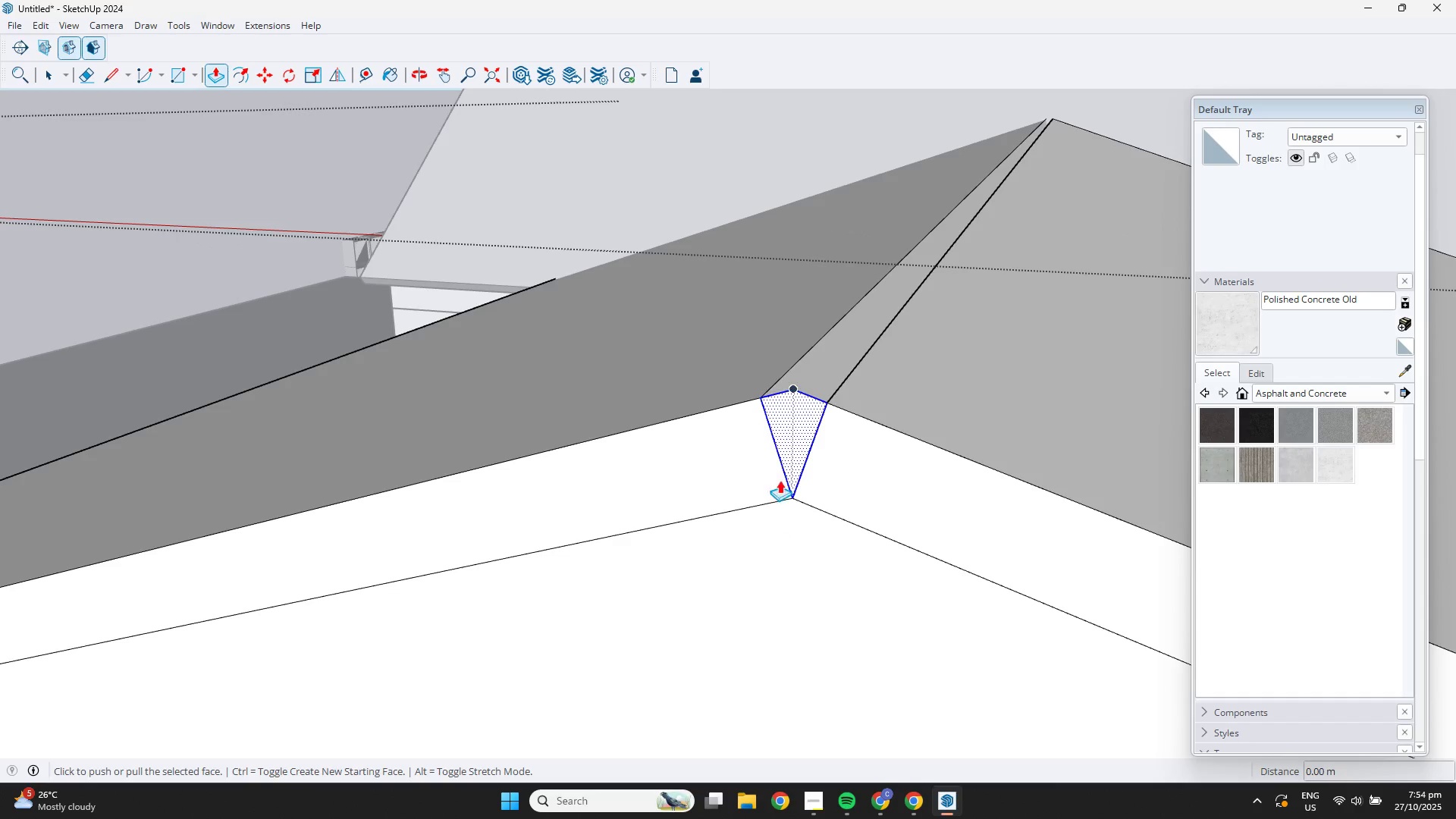 
key(Control+ControlLeft)
 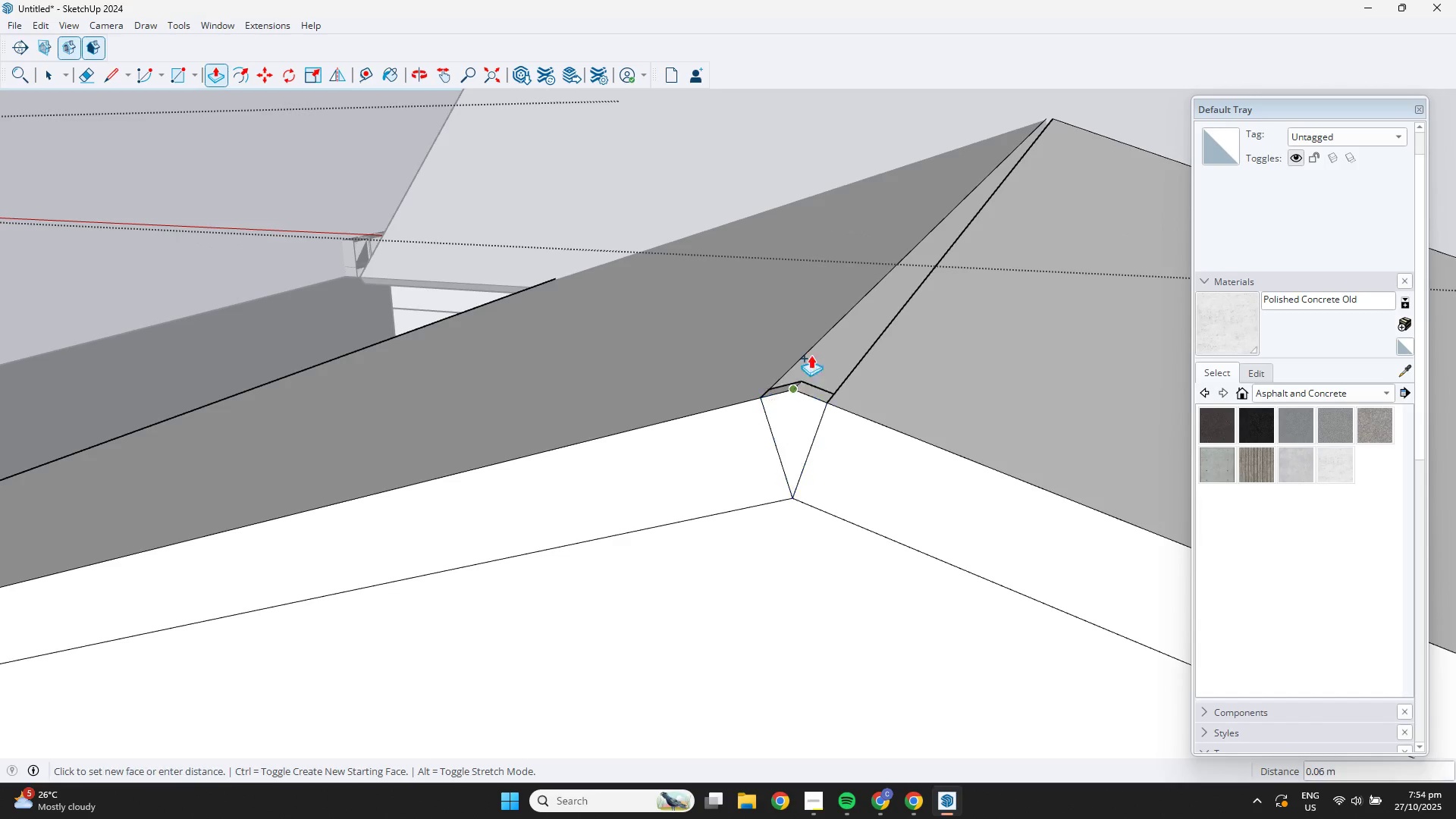 
scroll: coordinate [883, 240], scroll_direction: down, amount: 1.0
 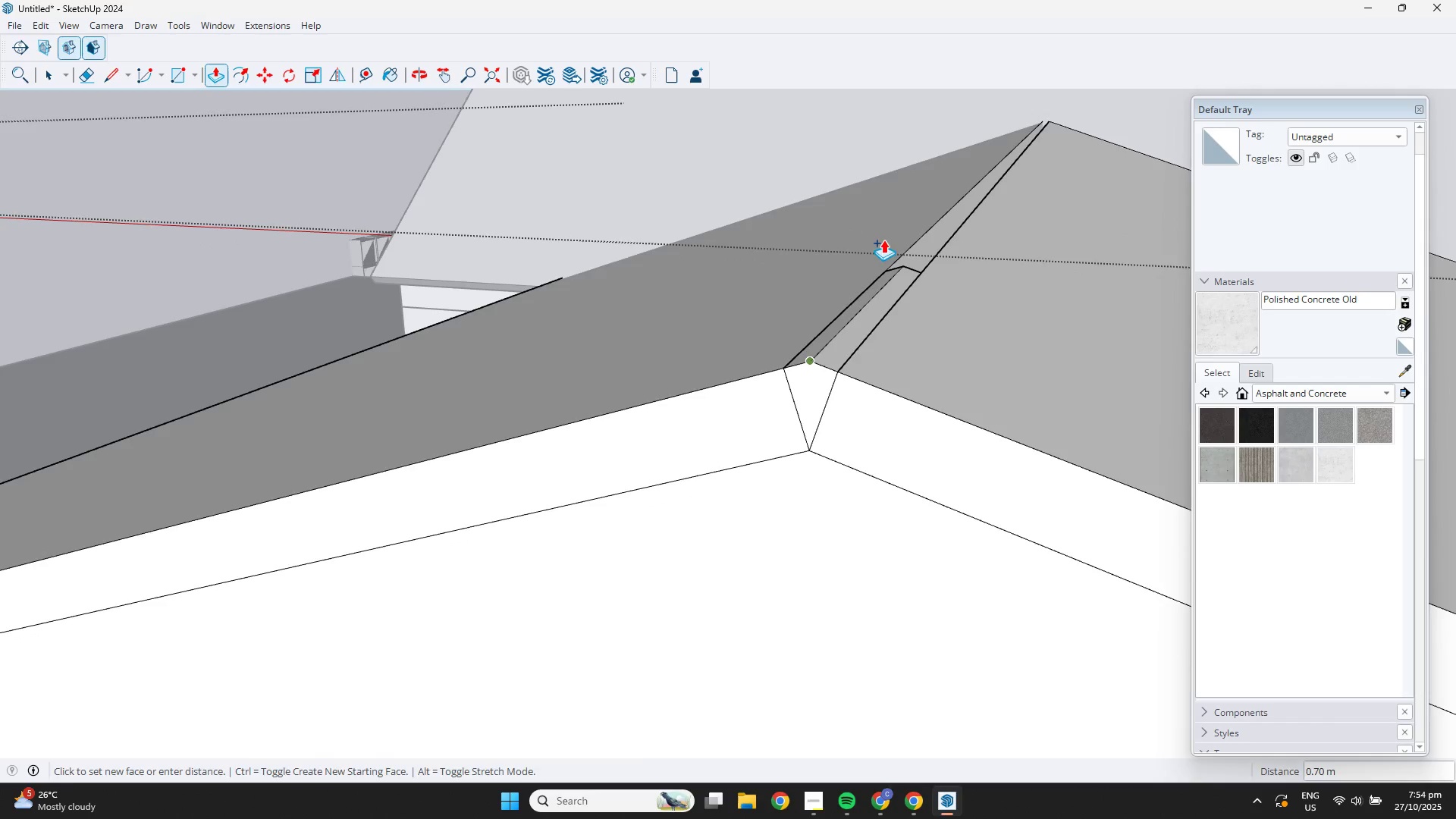 
hold_key(key=ShiftLeft, duration=0.35)
 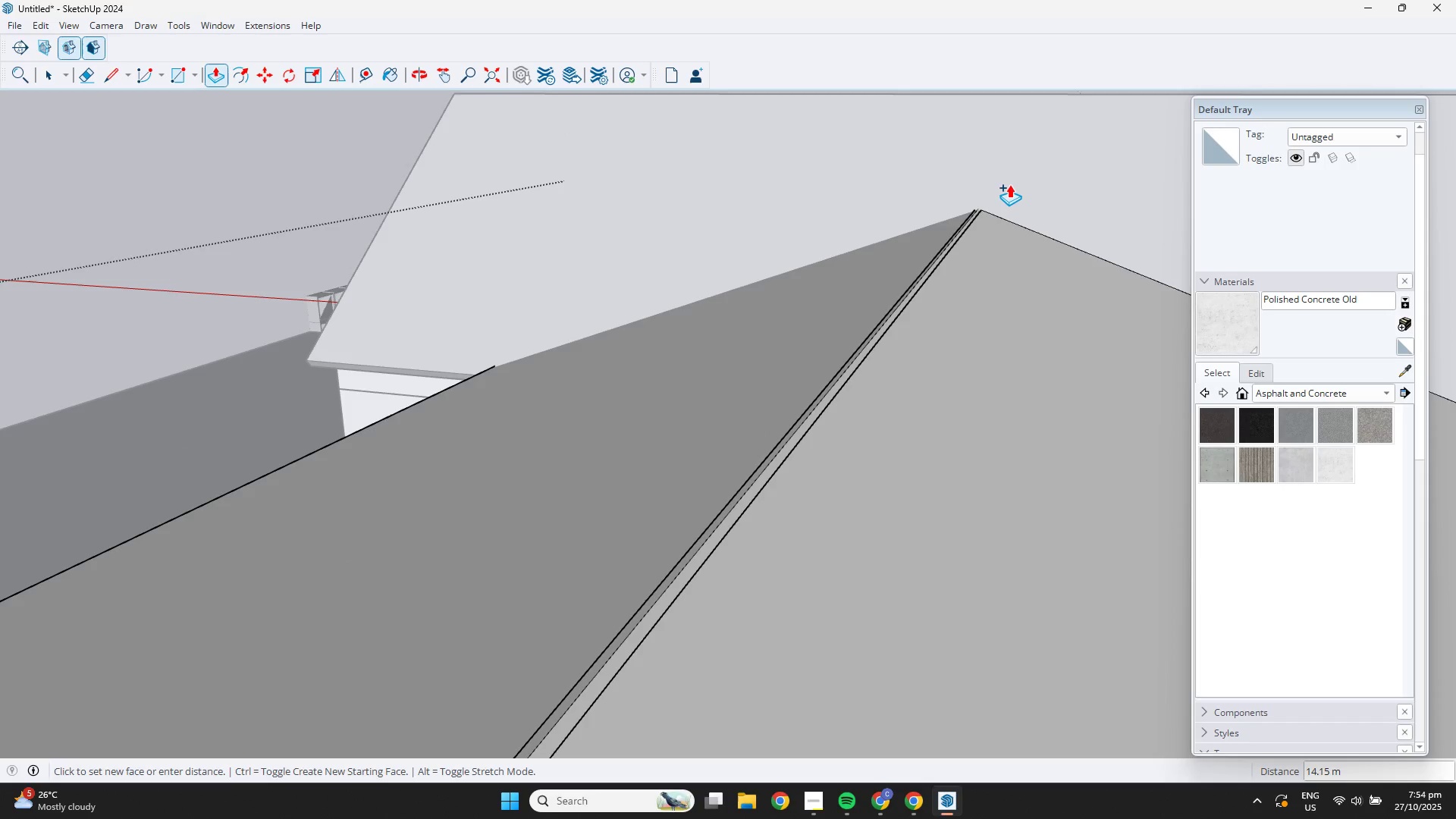 
left_click([1009, 184])
 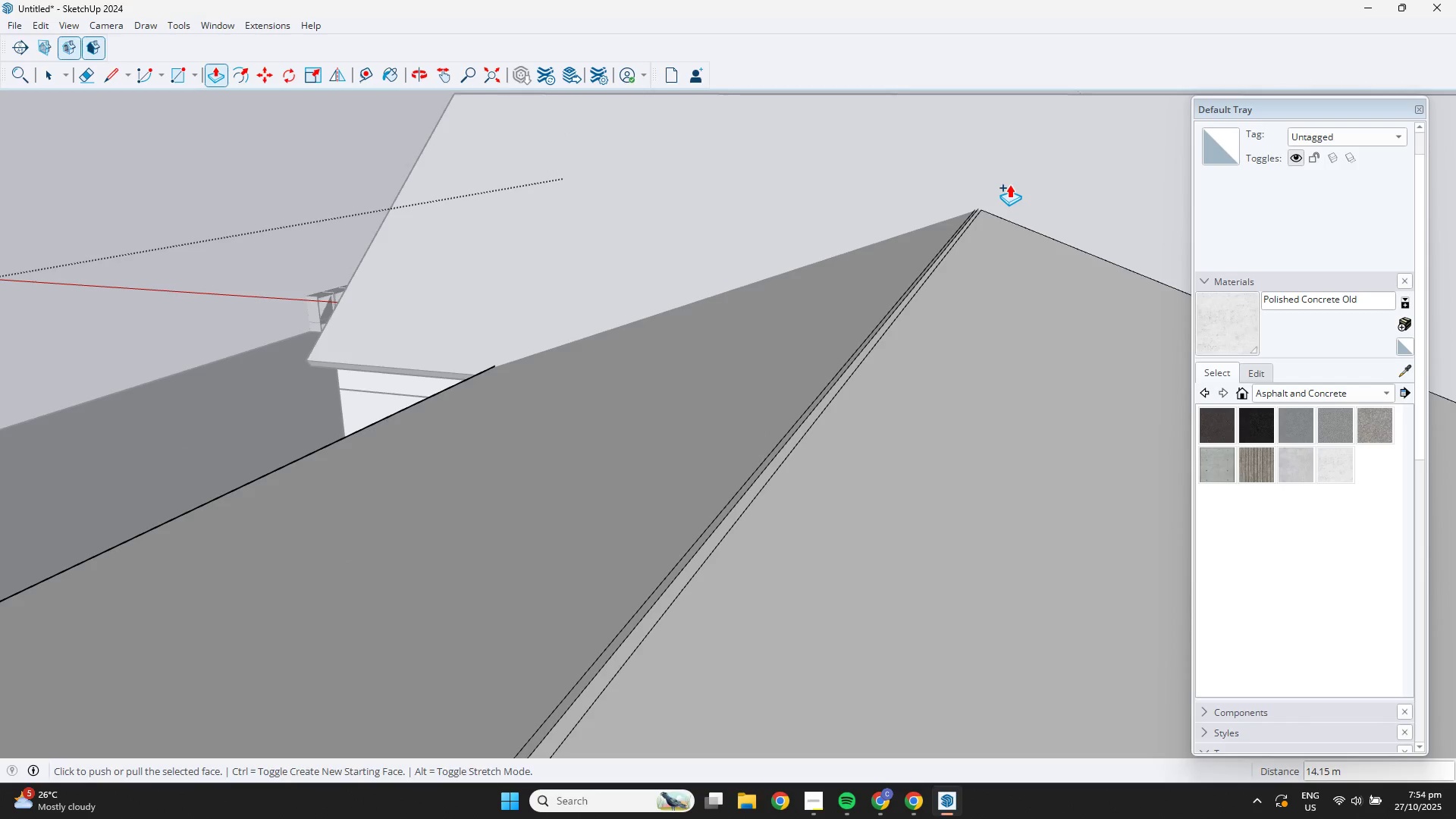 
key(Space)
 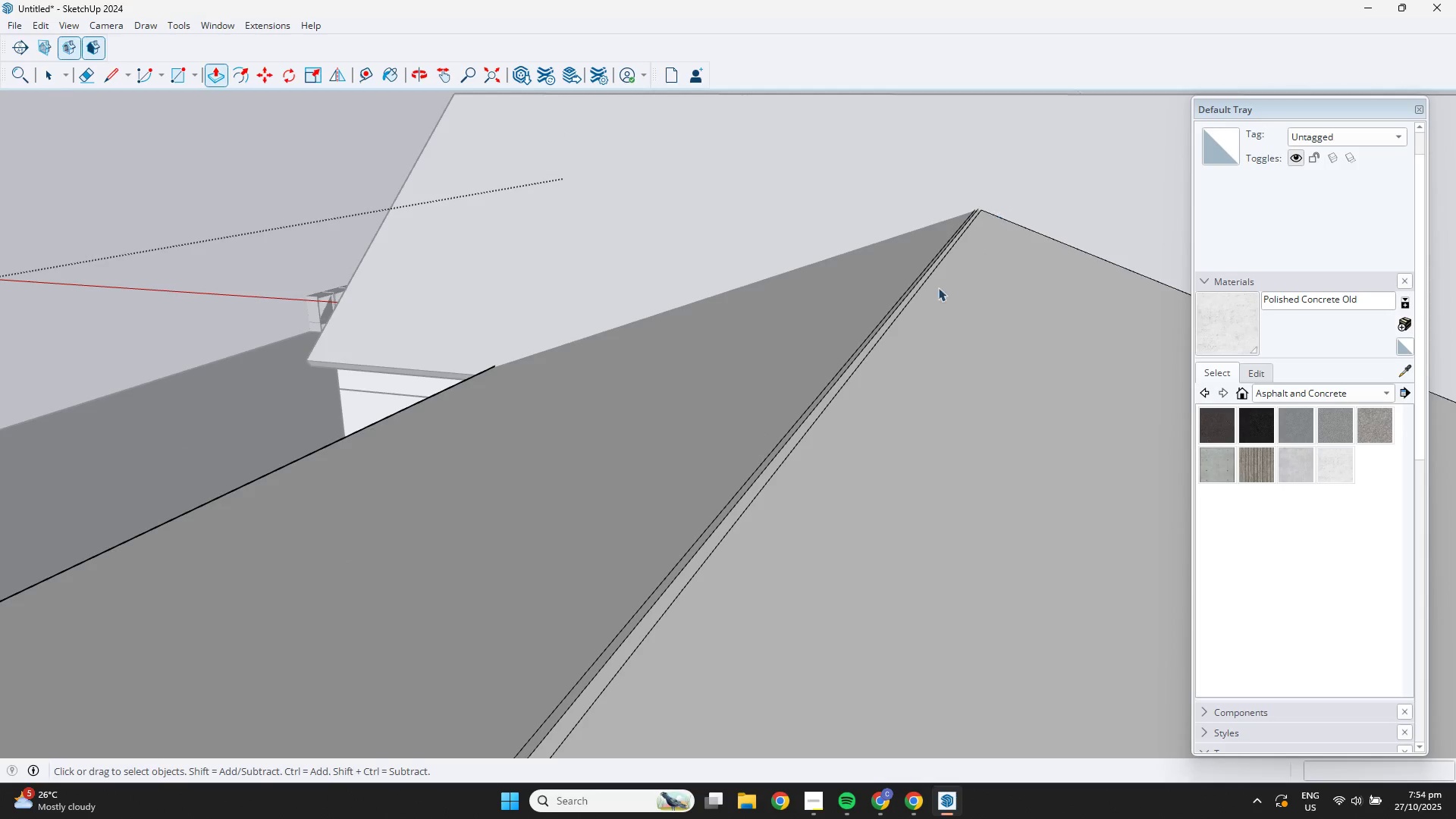 
scroll: coordinate [819, 422], scroll_direction: down, amount: 4.0
 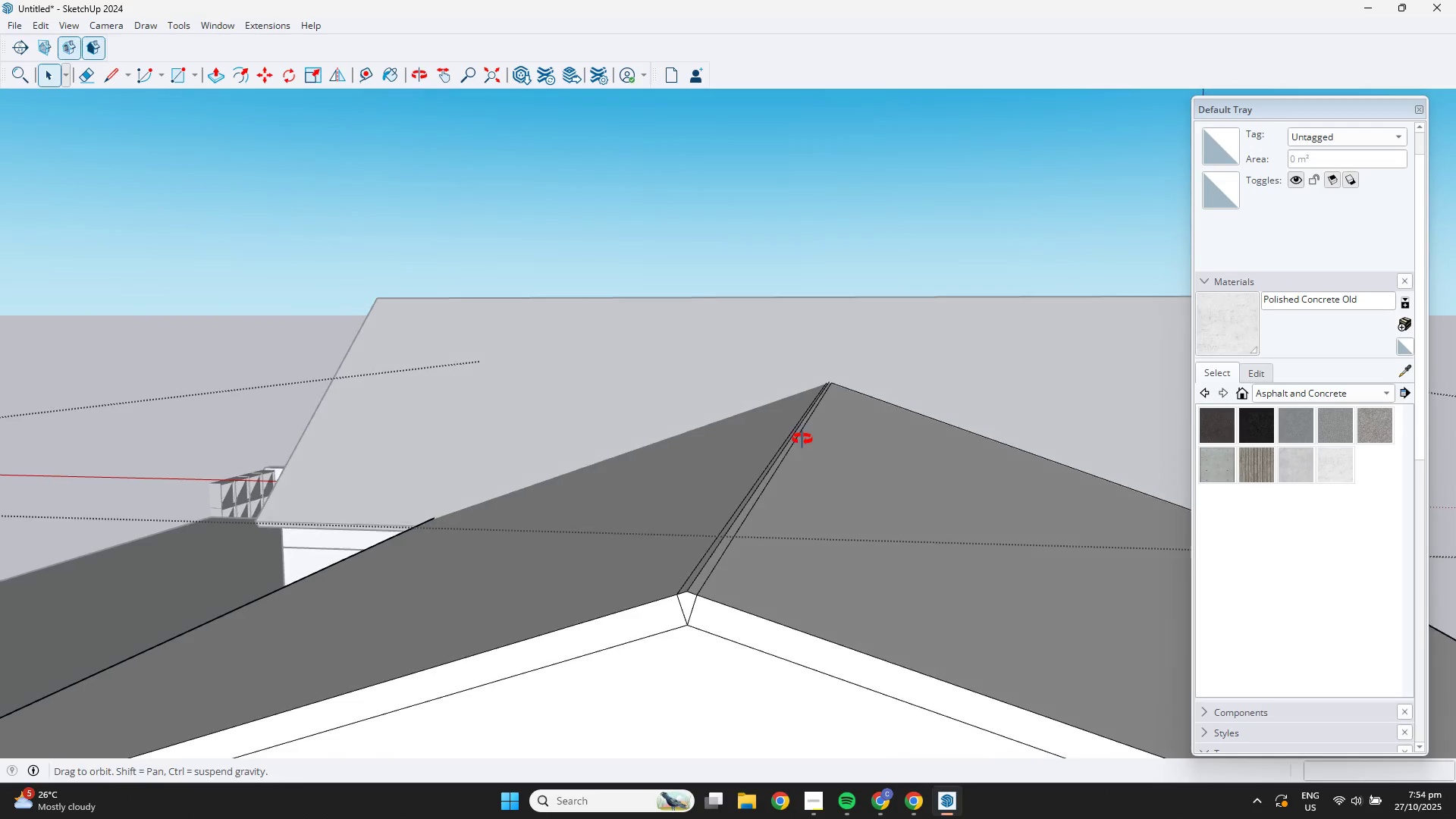 
scroll: coordinate [782, 536], scroll_direction: up, amount: 4.0
 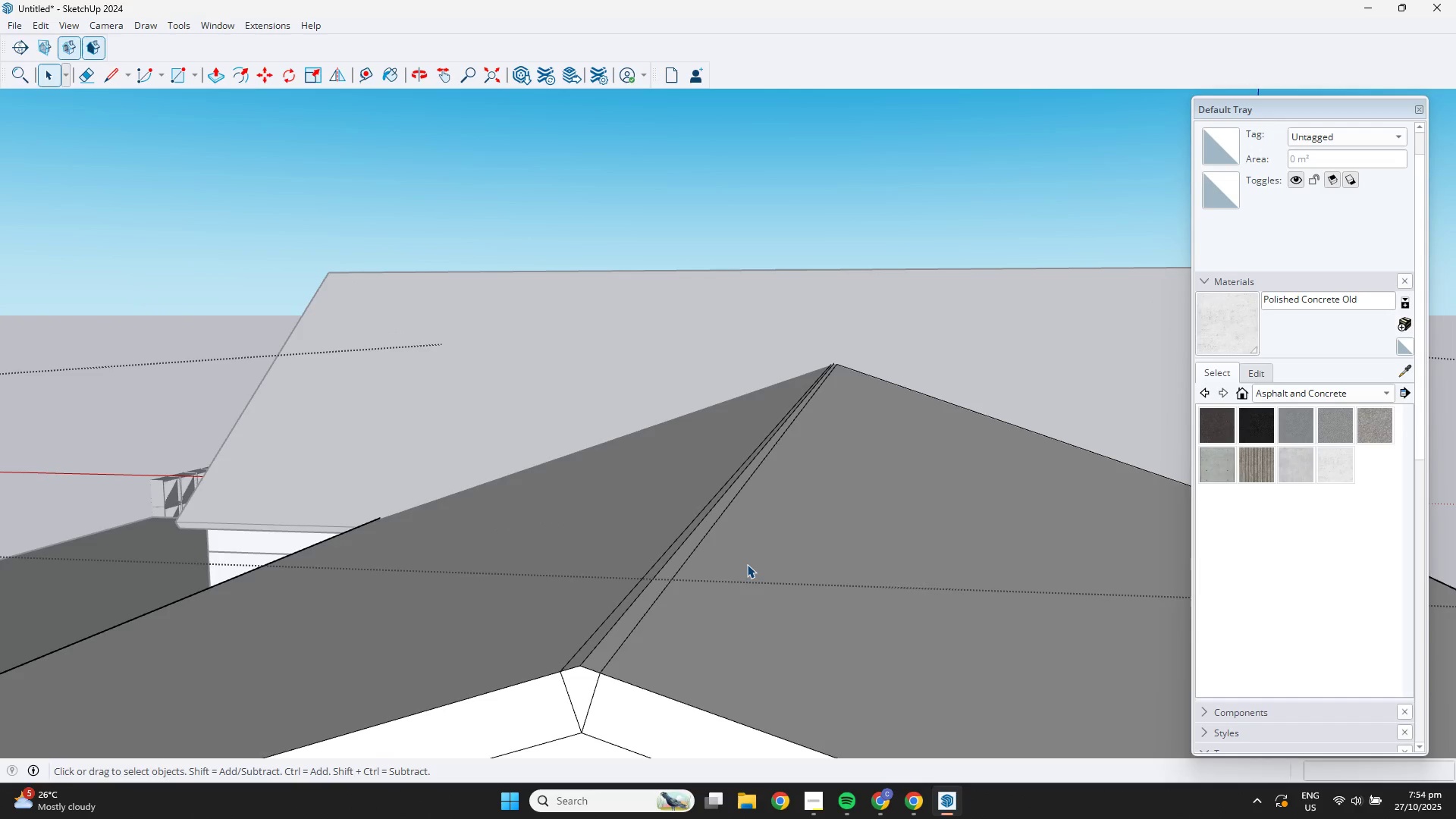 
double_click([747, 564])
 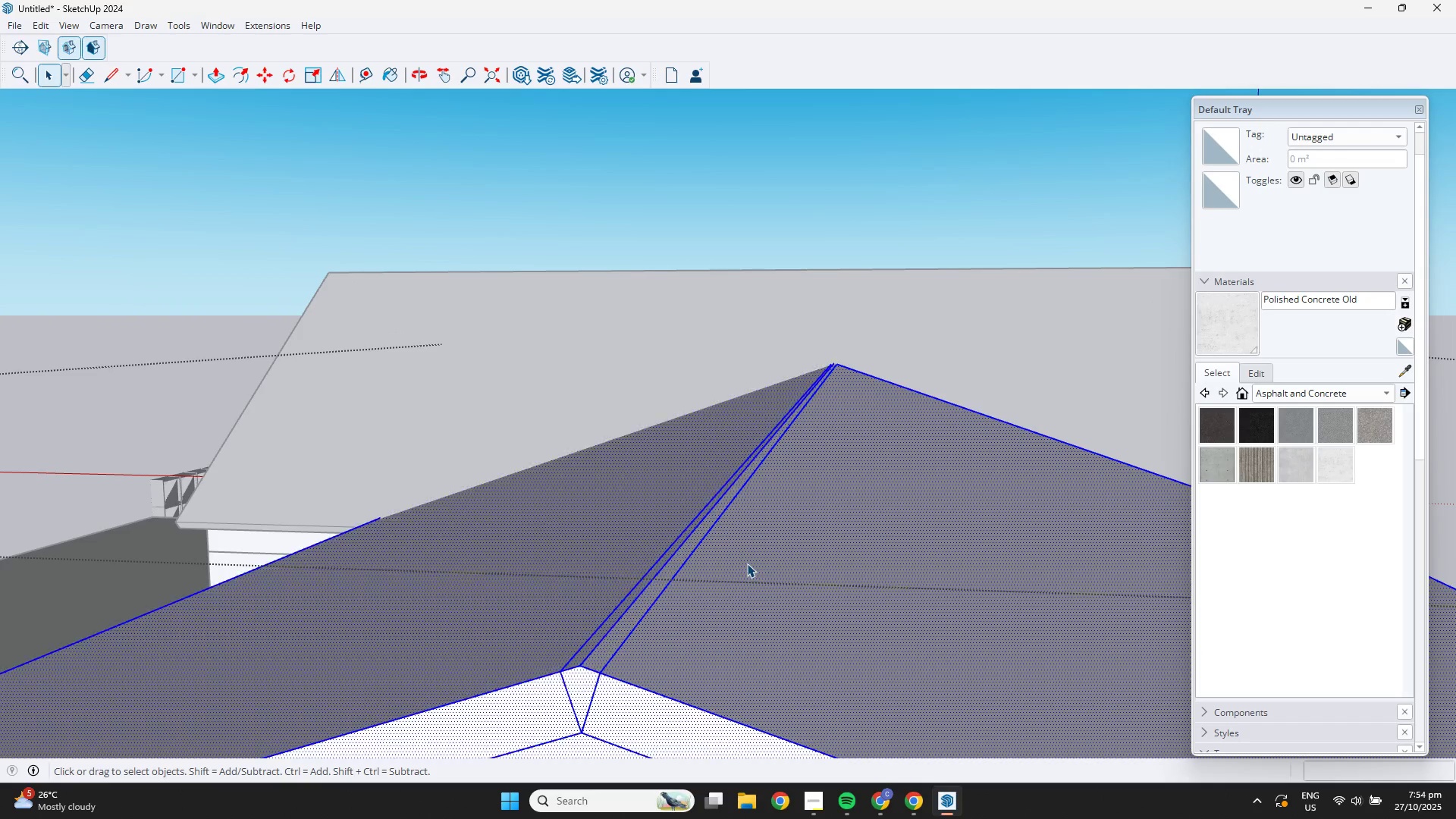 
triple_click([747, 563])
 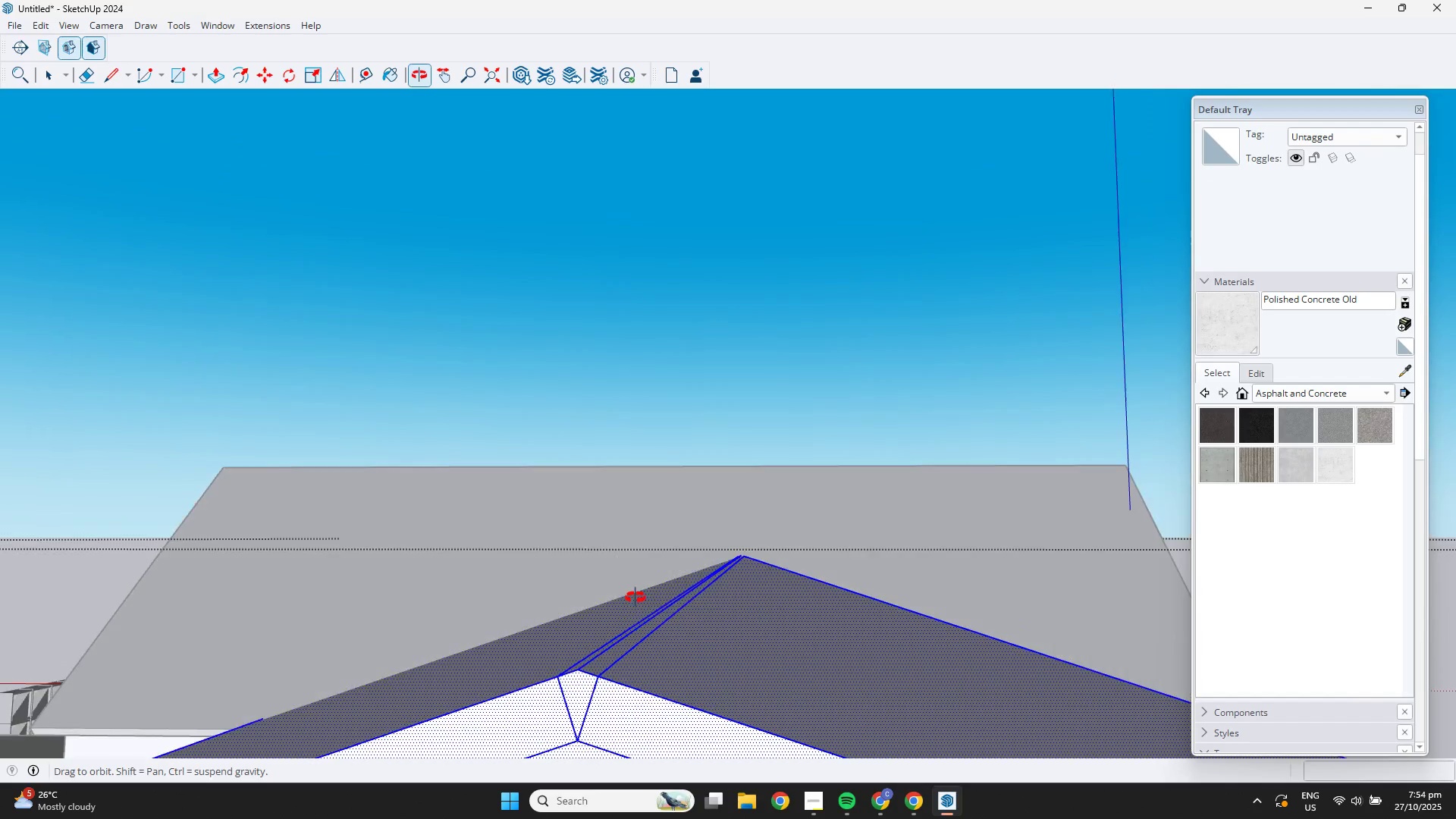 
scroll: coordinate [576, 706], scroll_direction: up, amount: 5.0
 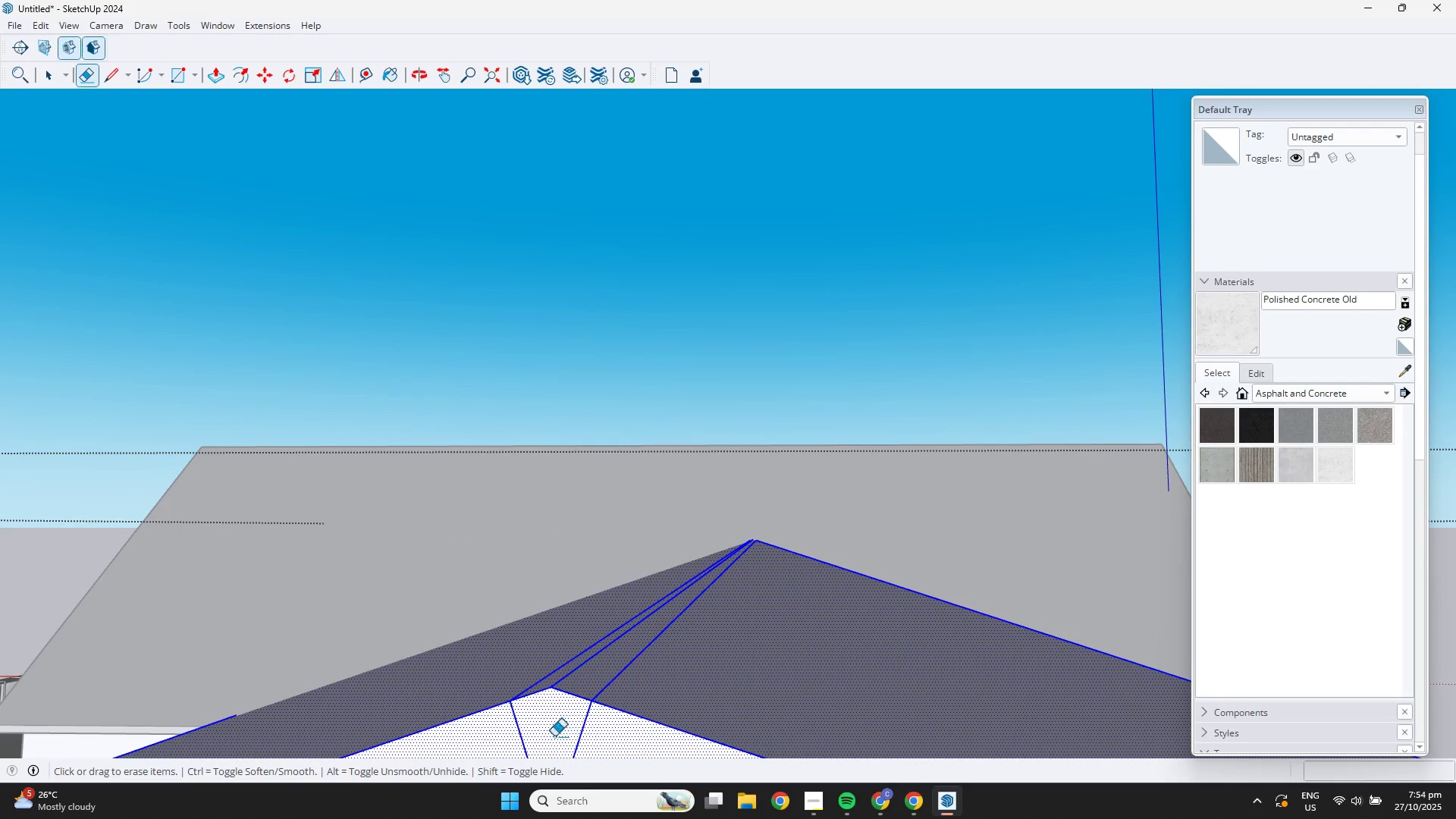 
key(E)
 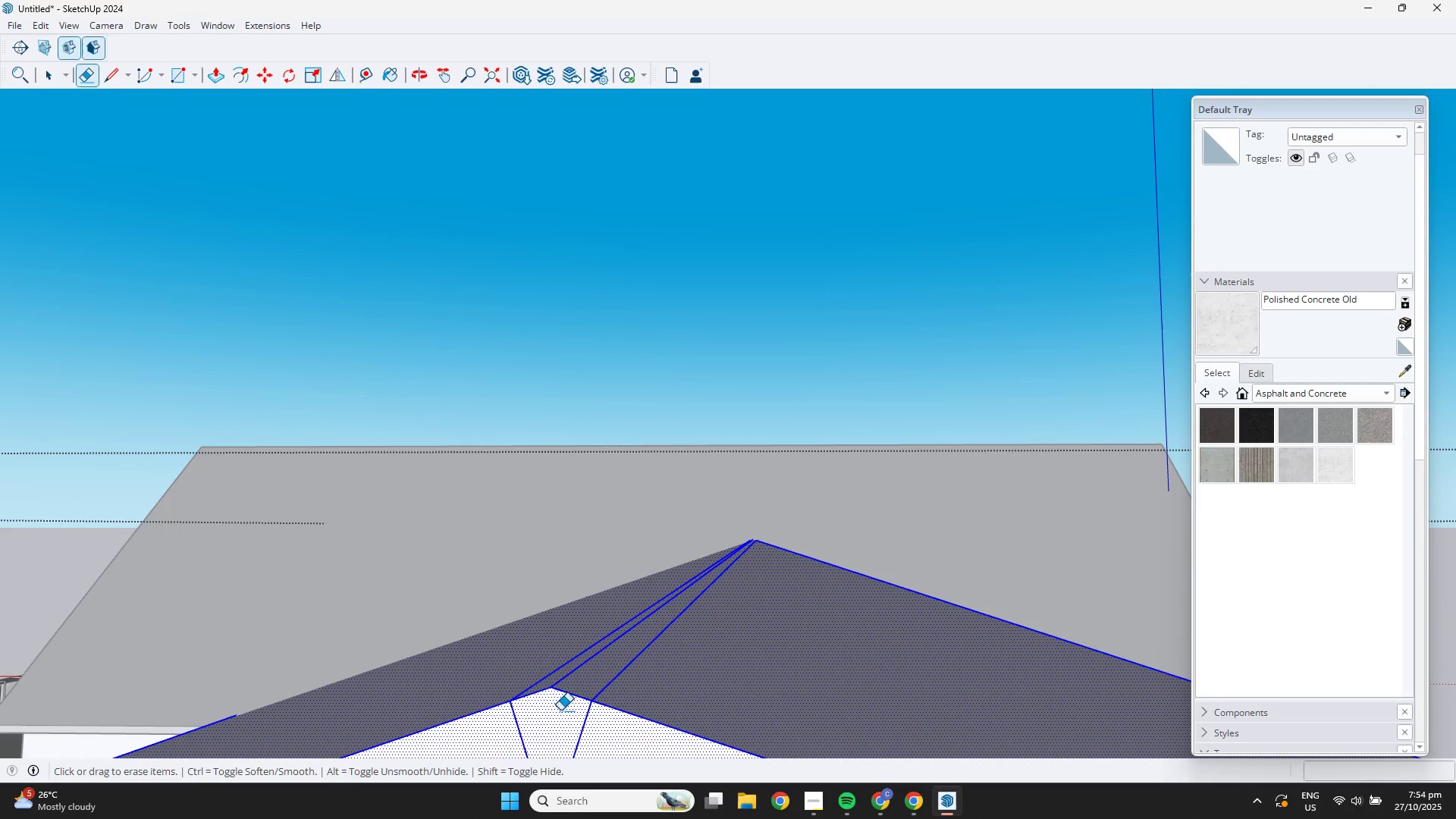 
left_click_drag(start_coordinate=[595, 733], to_coordinate=[501, 740])
 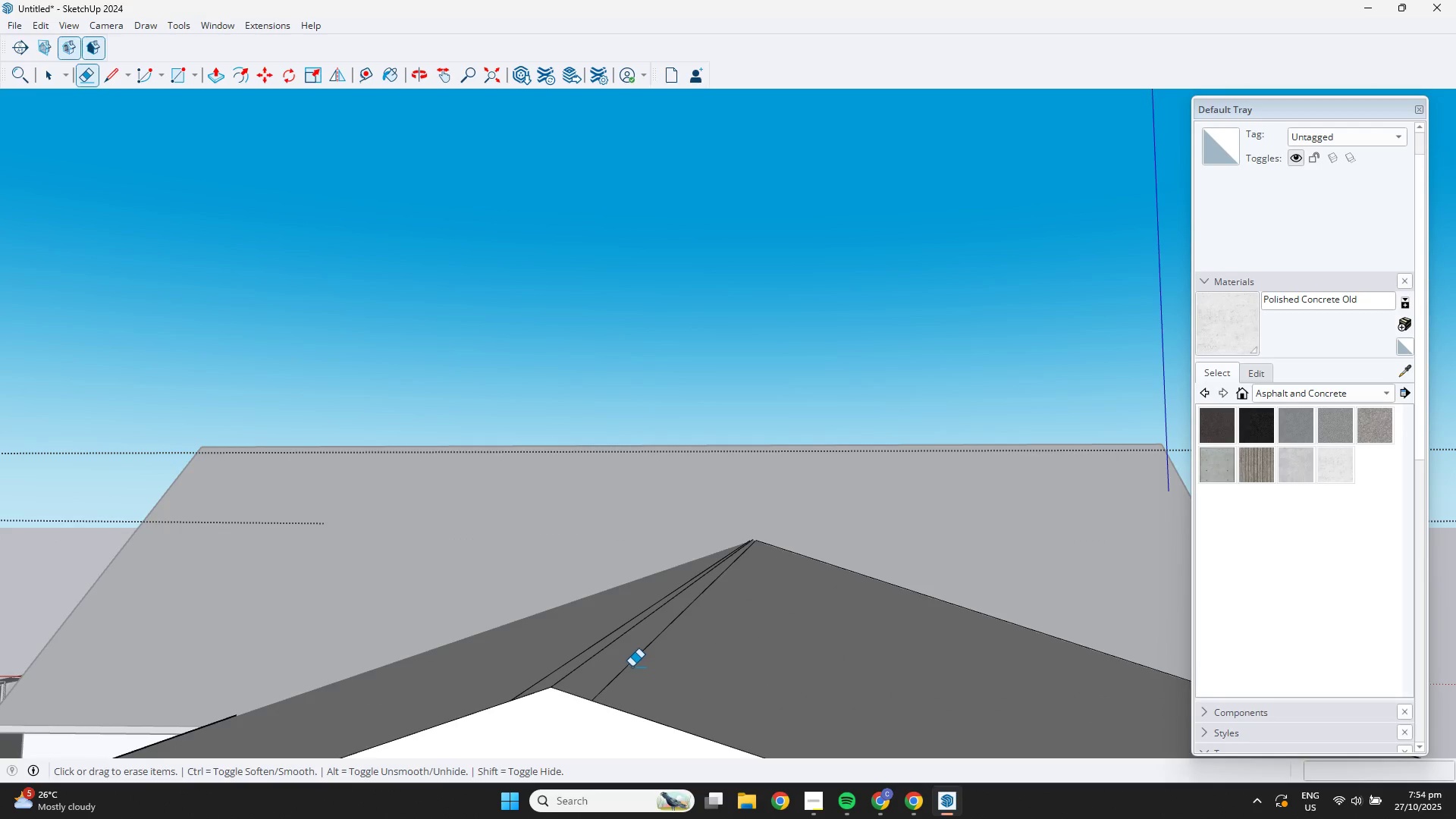 
left_click_drag(start_coordinate=[631, 665], to_coordinate=[611, 667])
 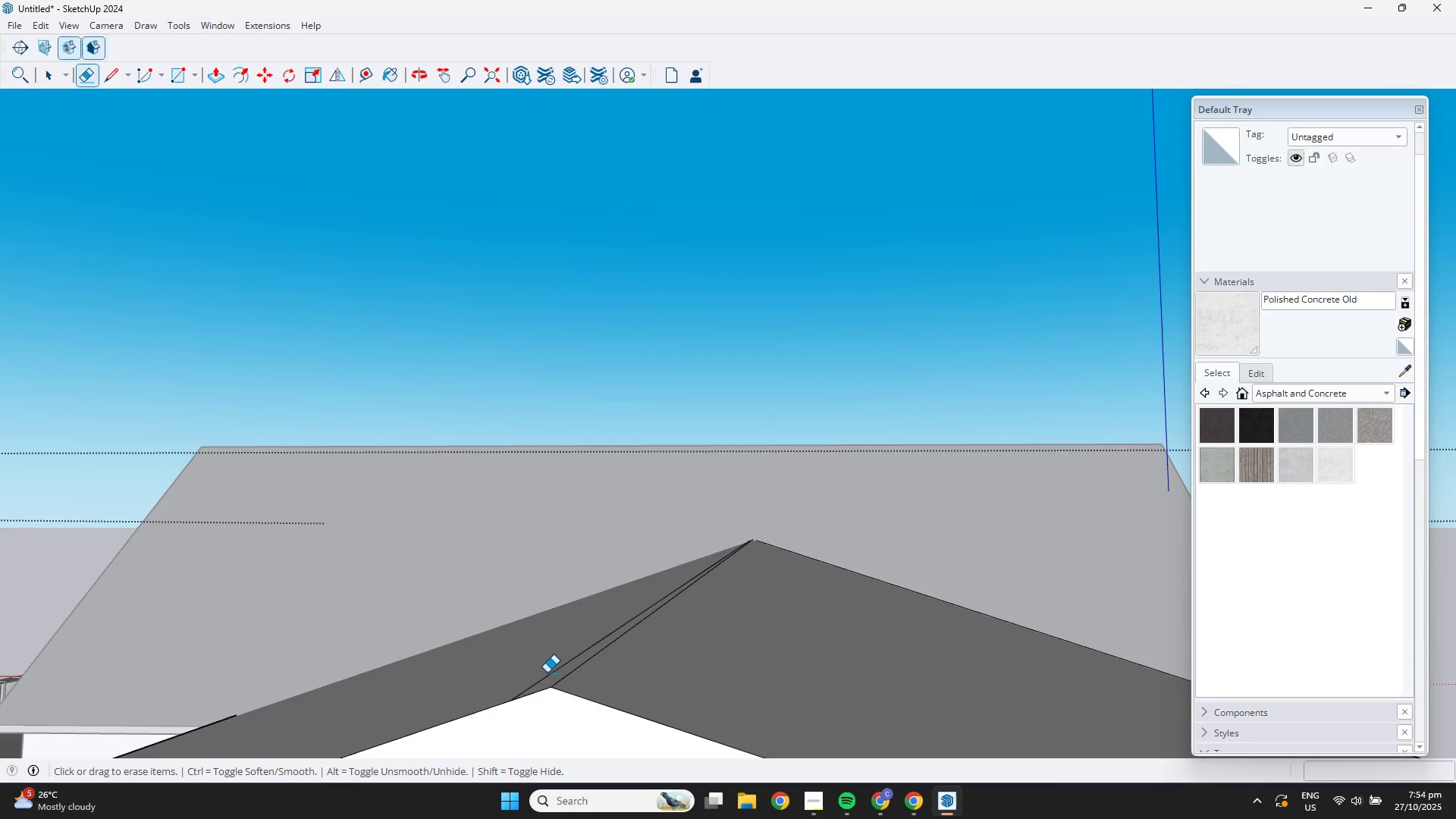 
left_click_drag(start_coordinate=[548, 674], to_coordinate=[556, 673])
 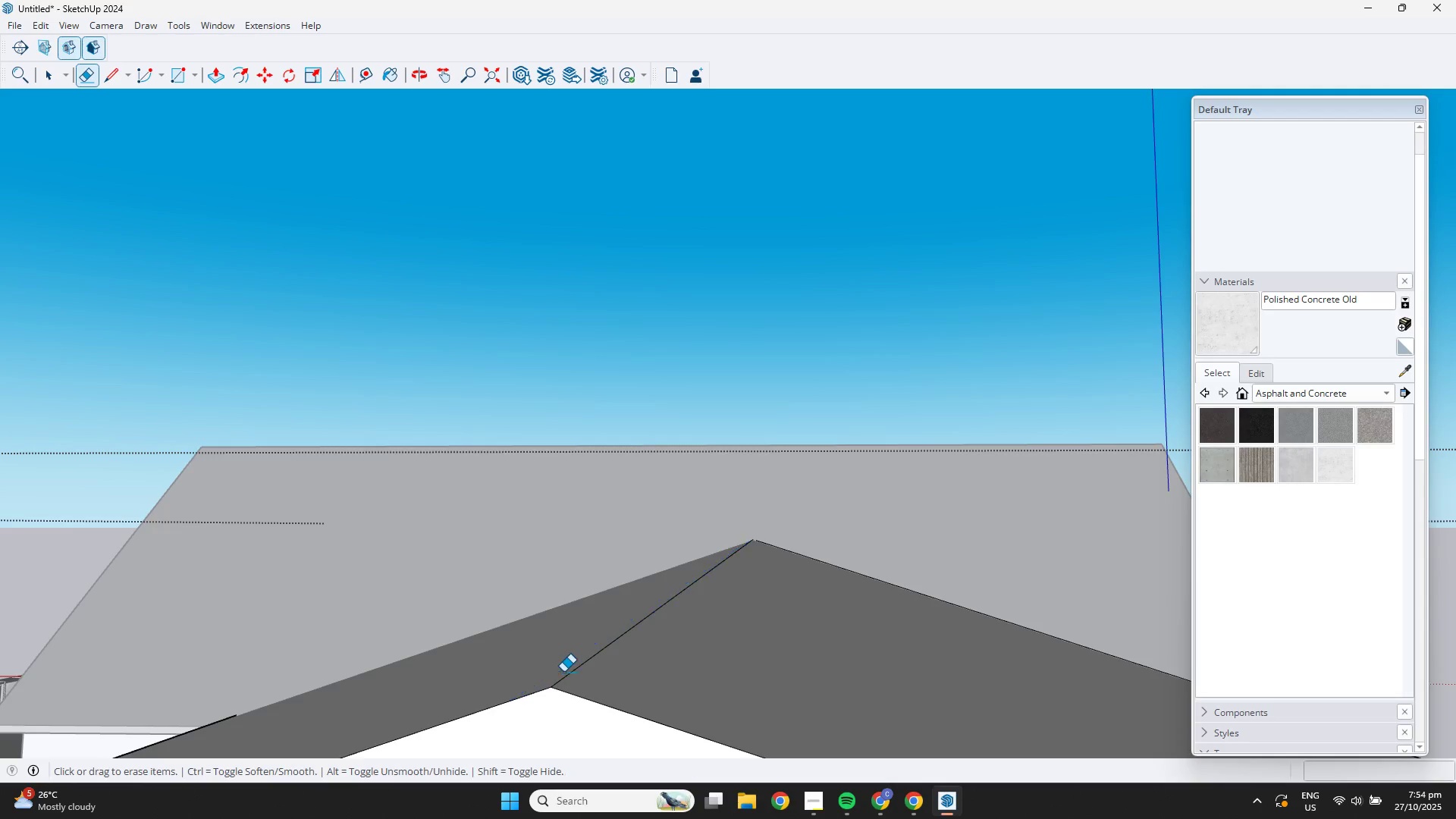 
scroll: coordinate [592, 634], scroll_direction: down, amount: 17.0
 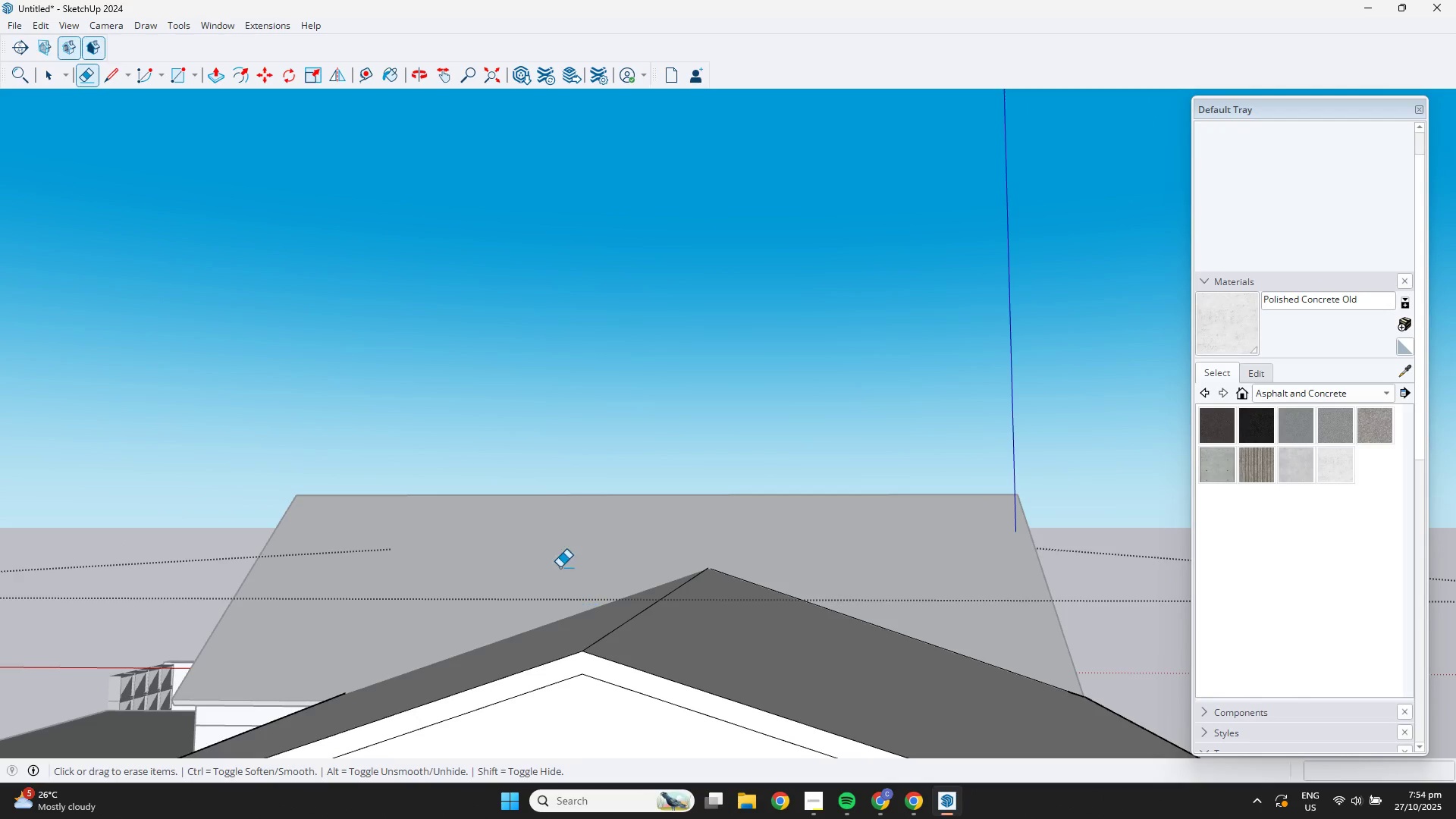 
key(Space)
 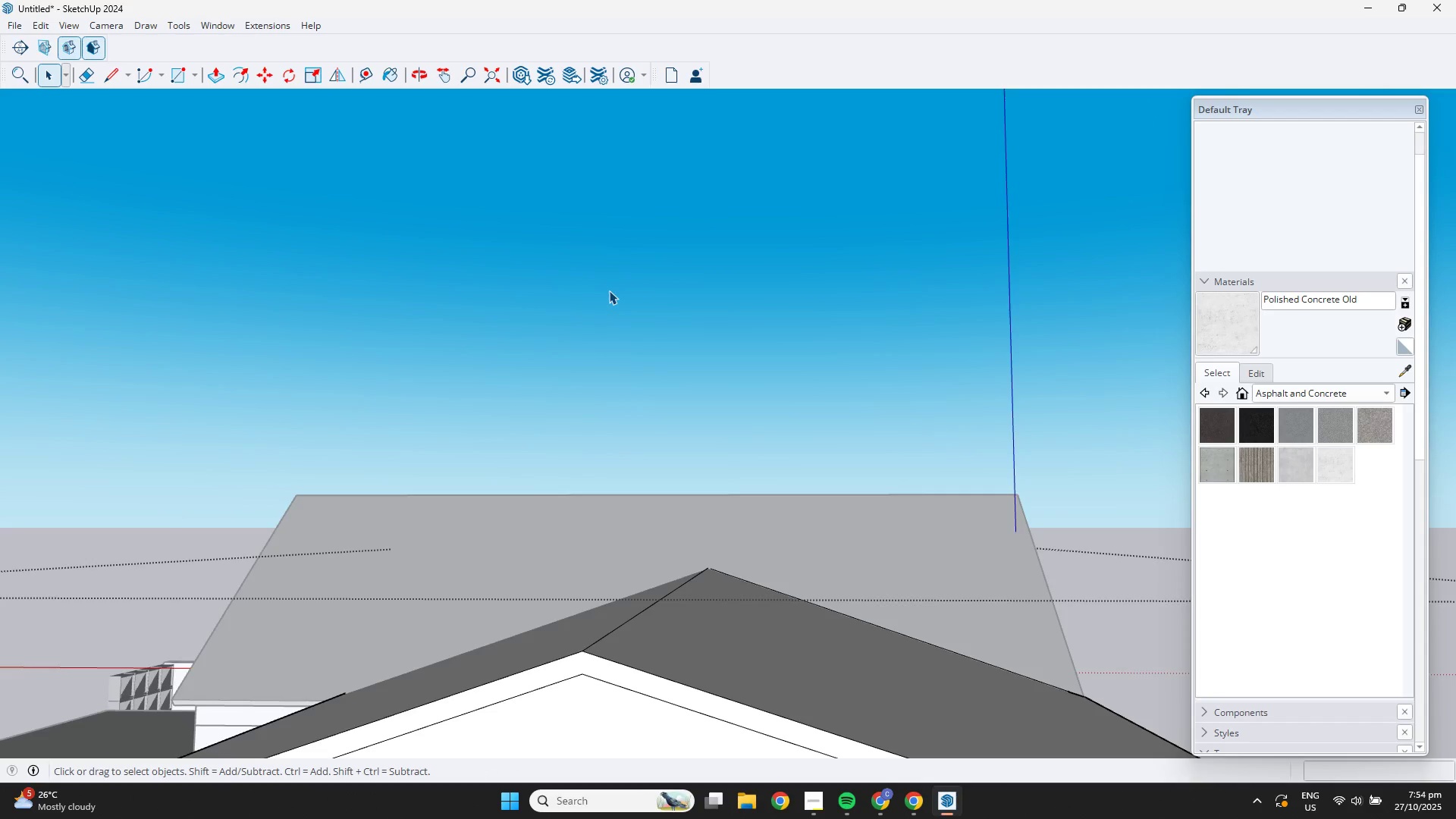 
double_click([607, 287])
 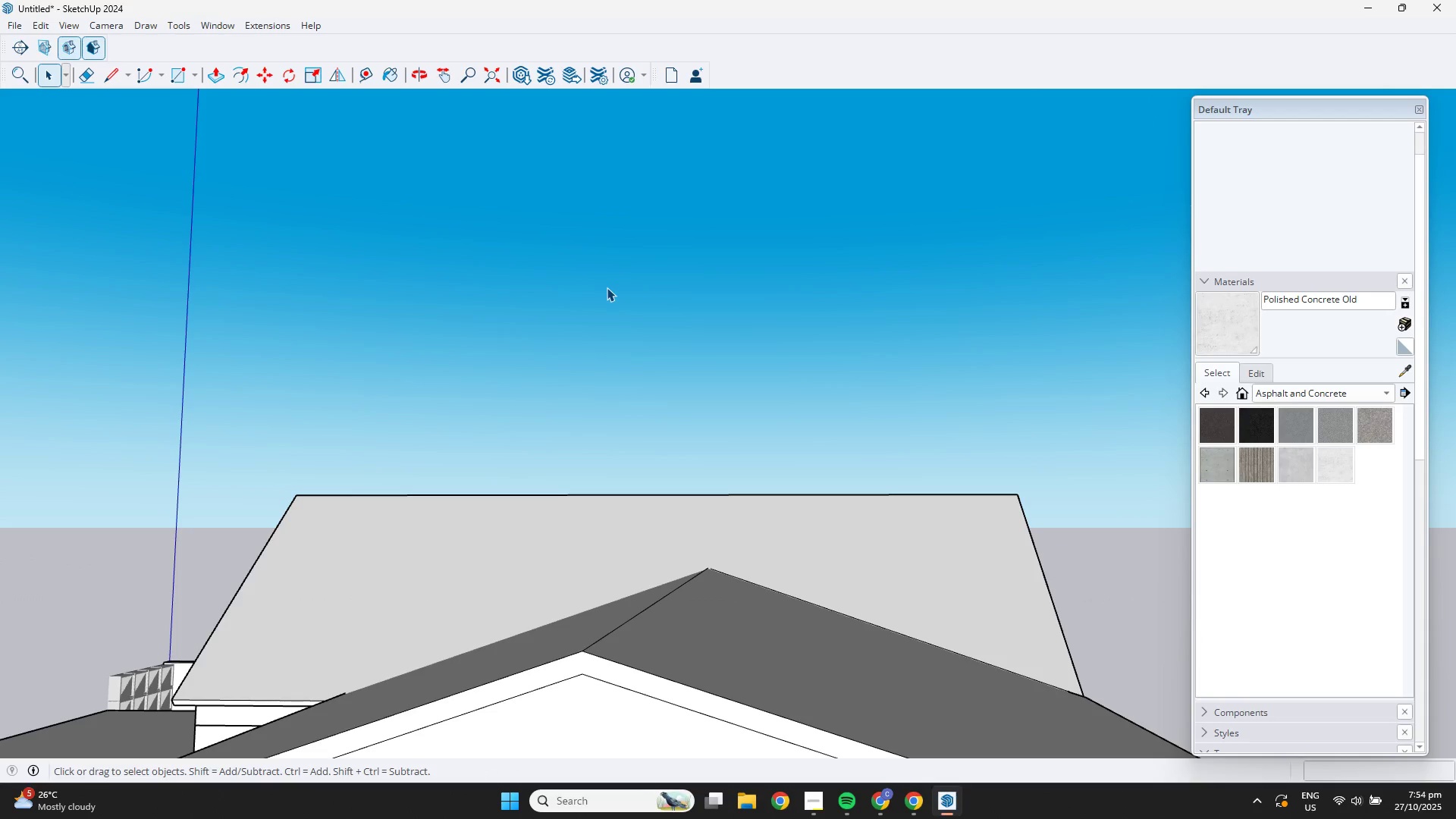 
triple_click([607, 287])
 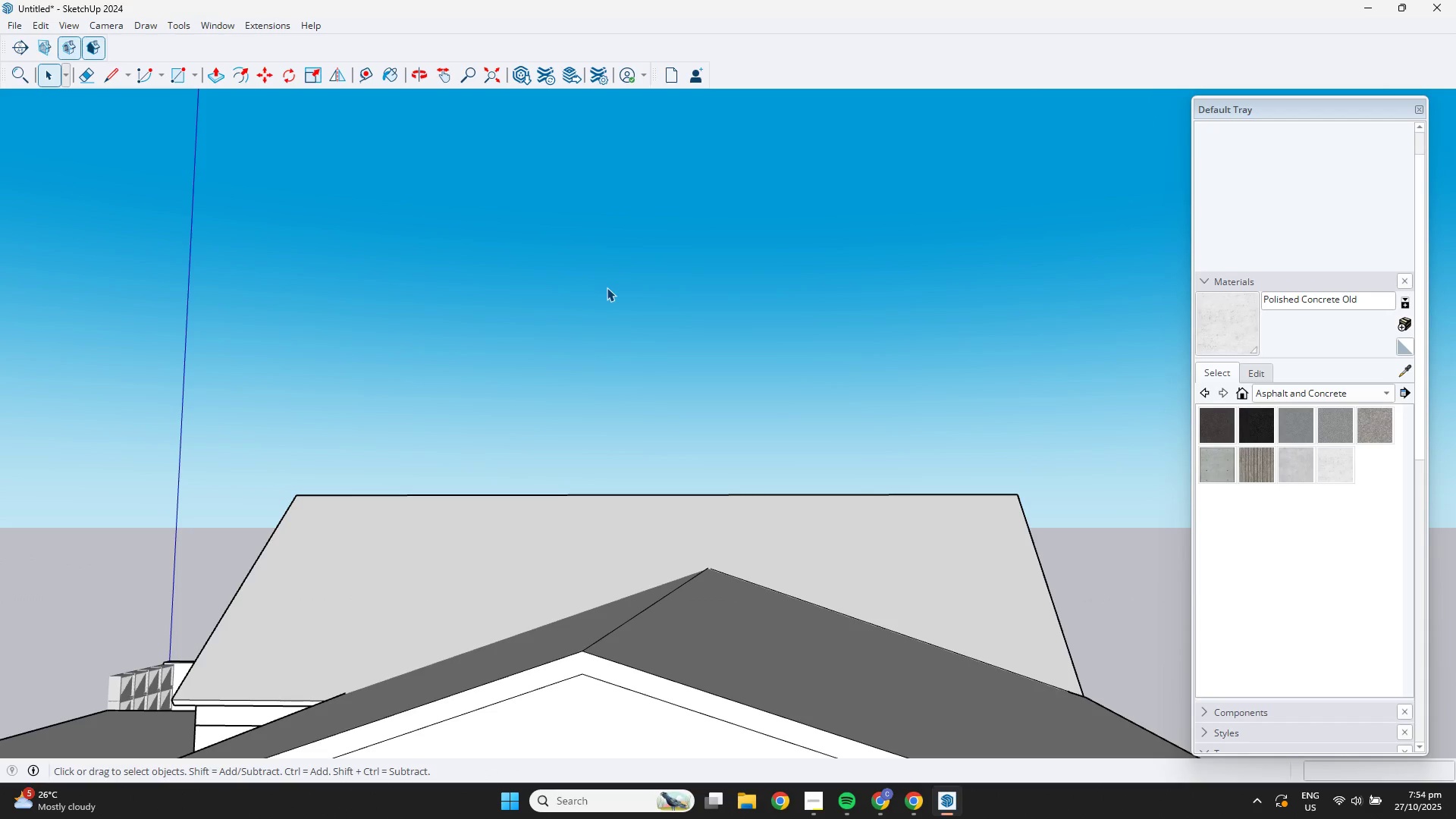 
triple_click([607, 287])
 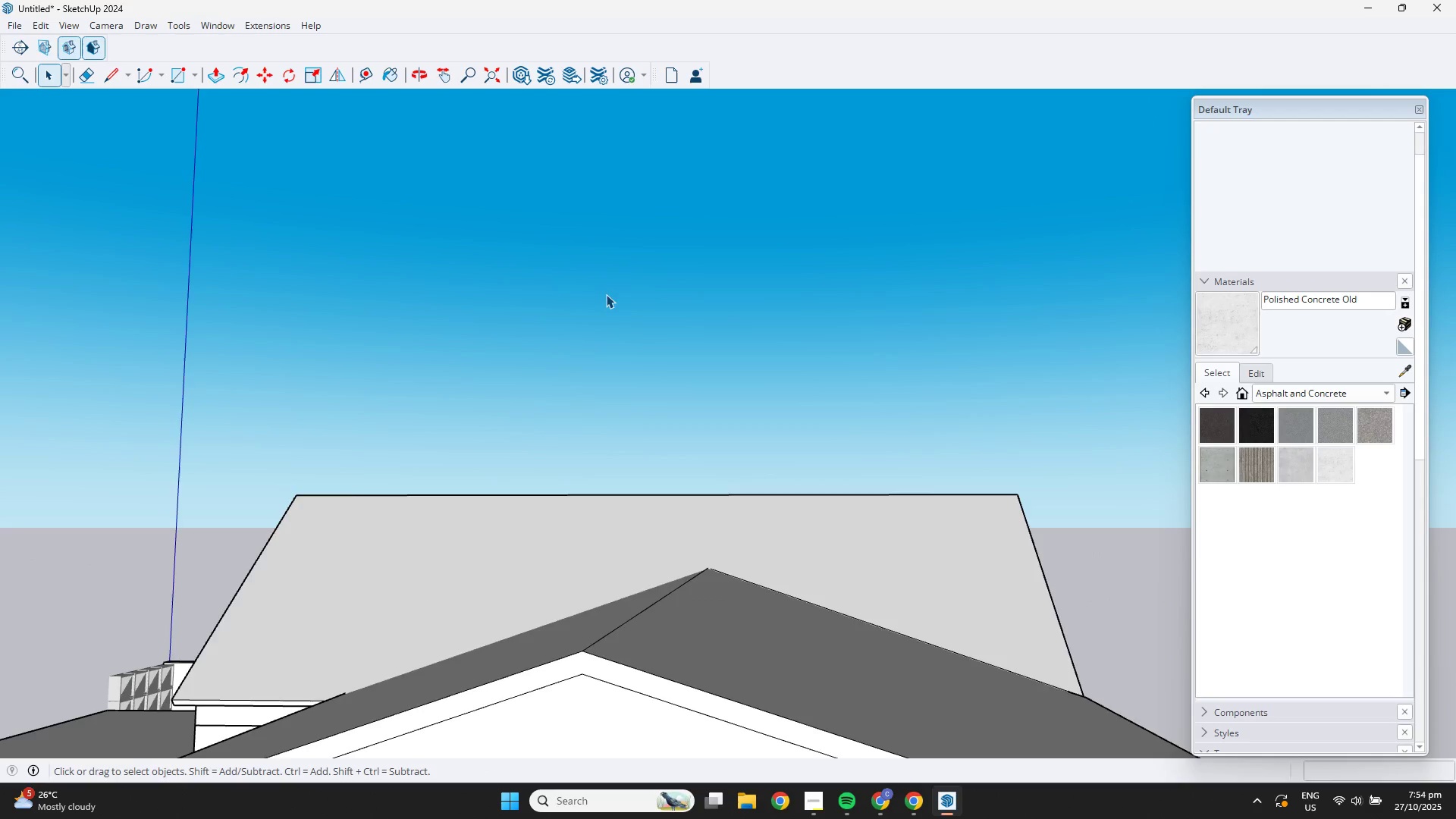 
scroll: coordinate [544, 594], scroll_direction: down, amount: 5.0
 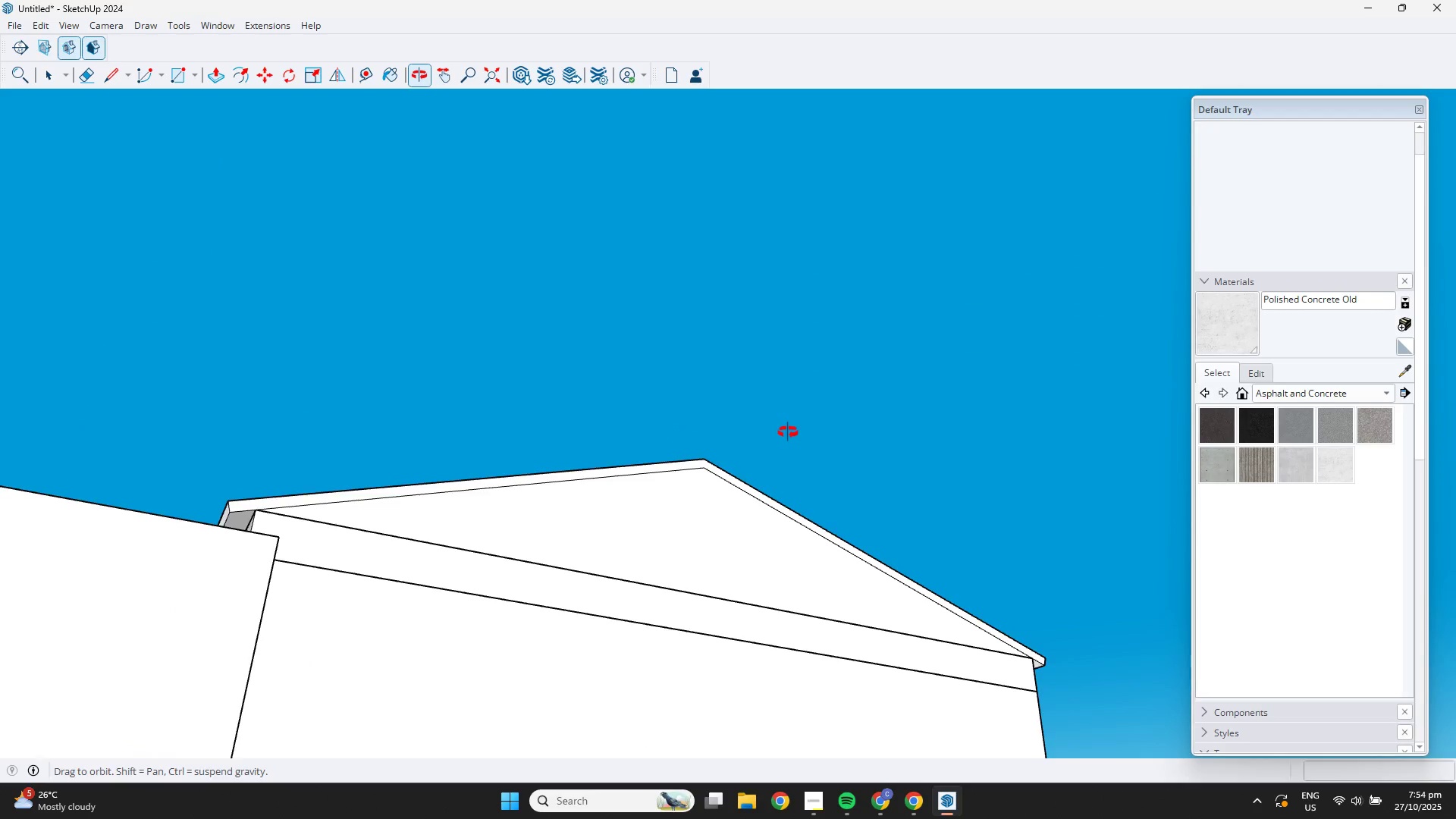 
scroll: coordinate [645, 550], scroll_direction: up, amount: 11.0
 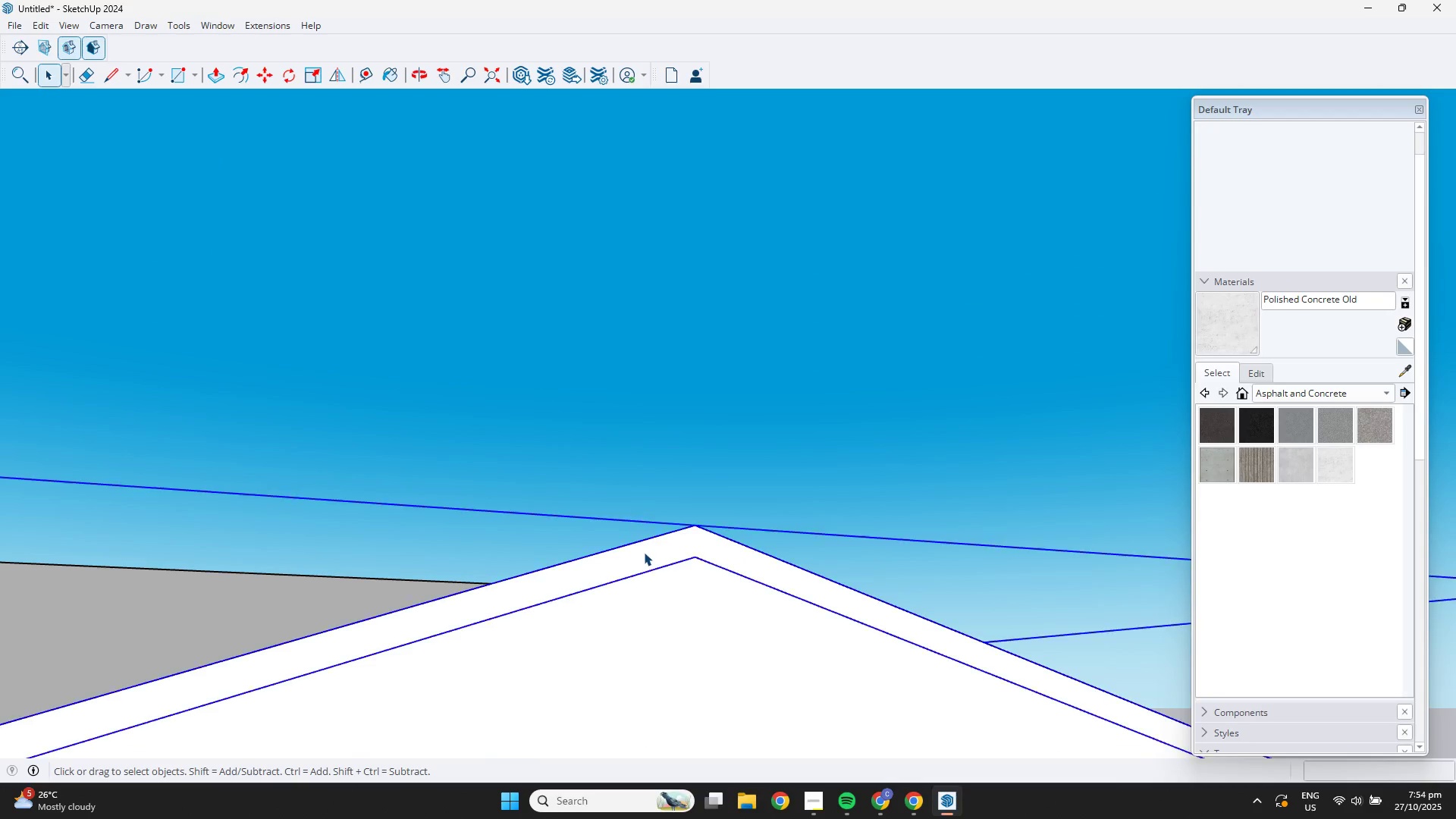 
double_click([644, 552])
 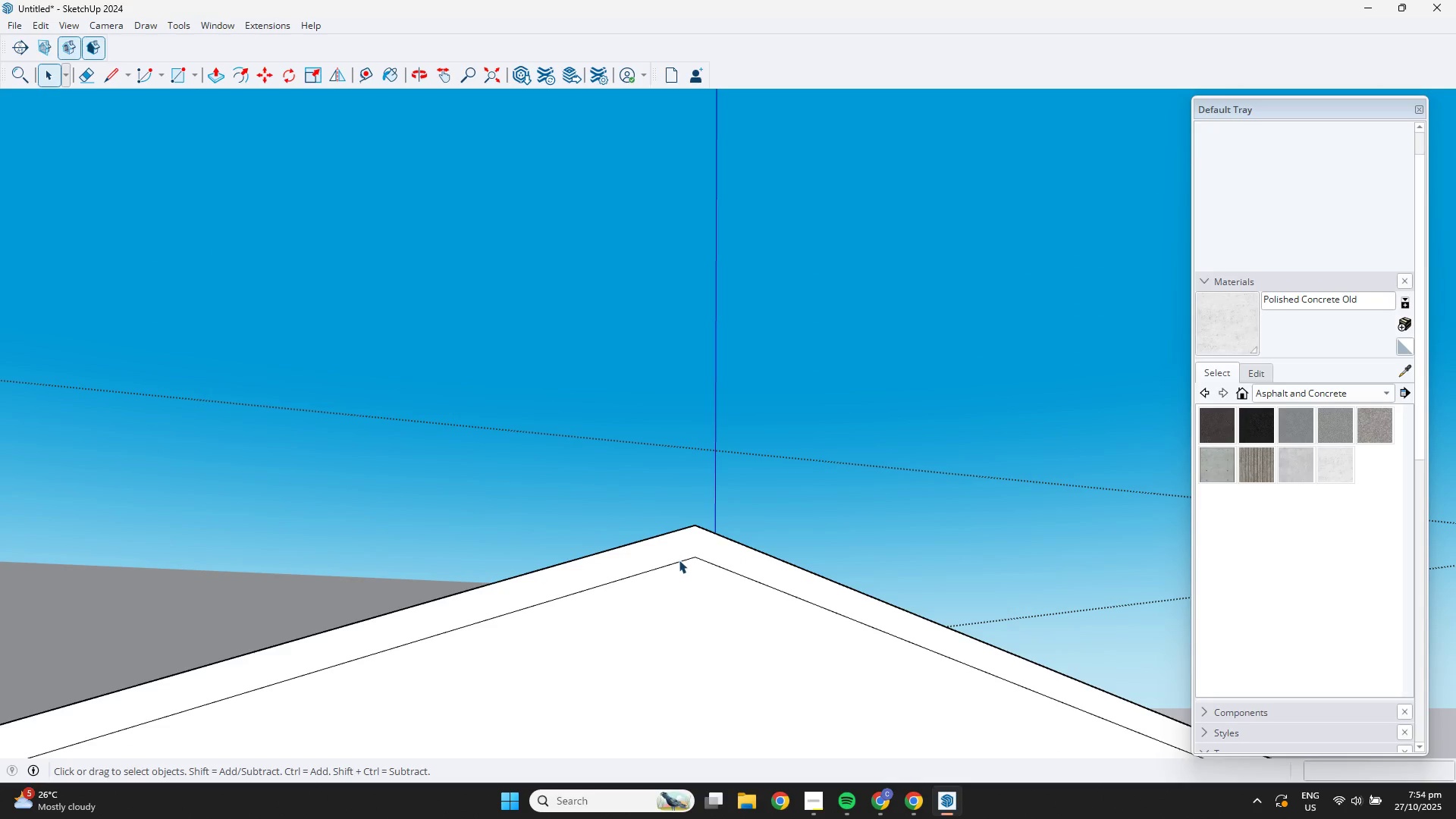 
triple_click([679, 560])
 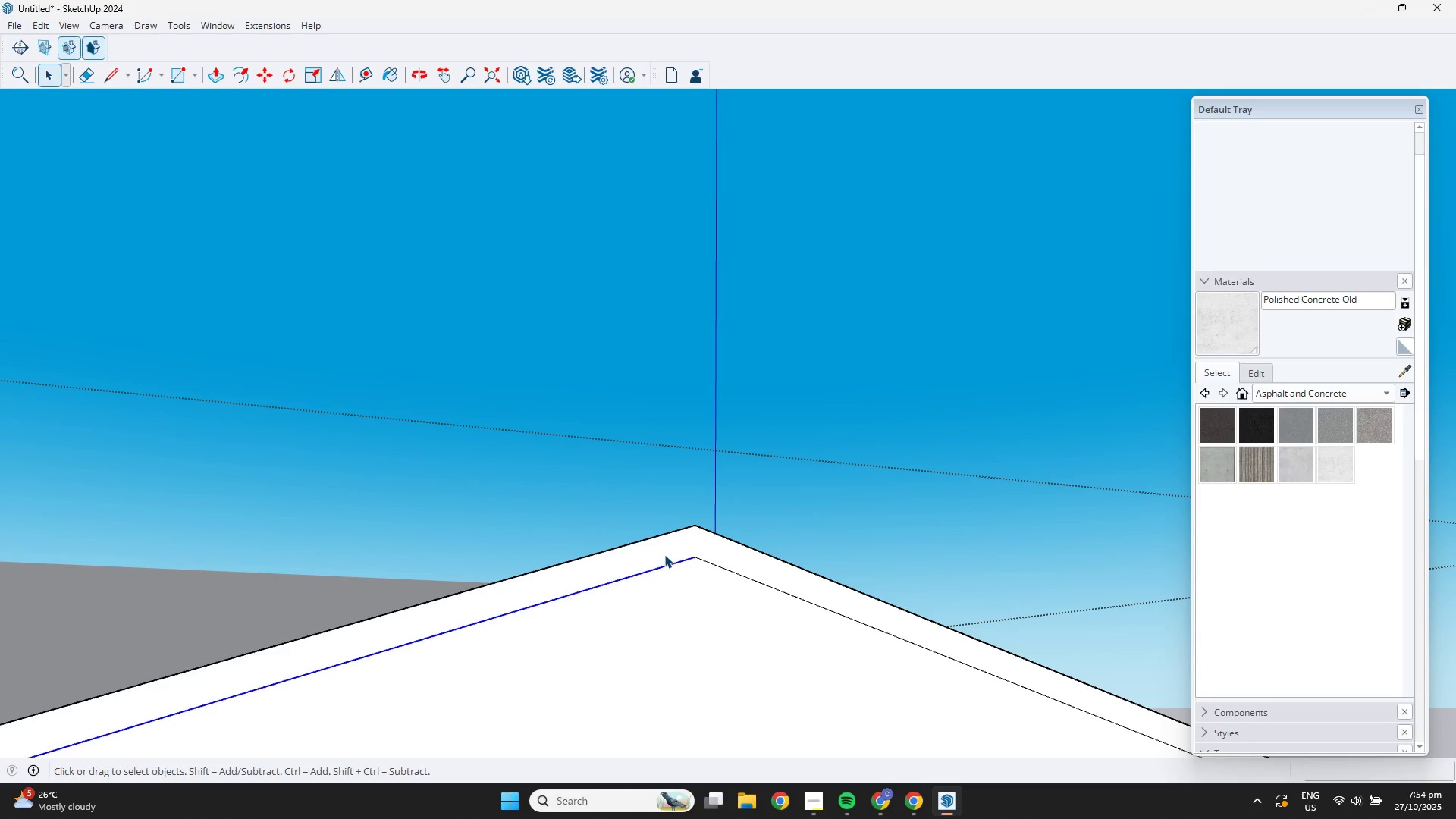 
triple_click([664, 554])
 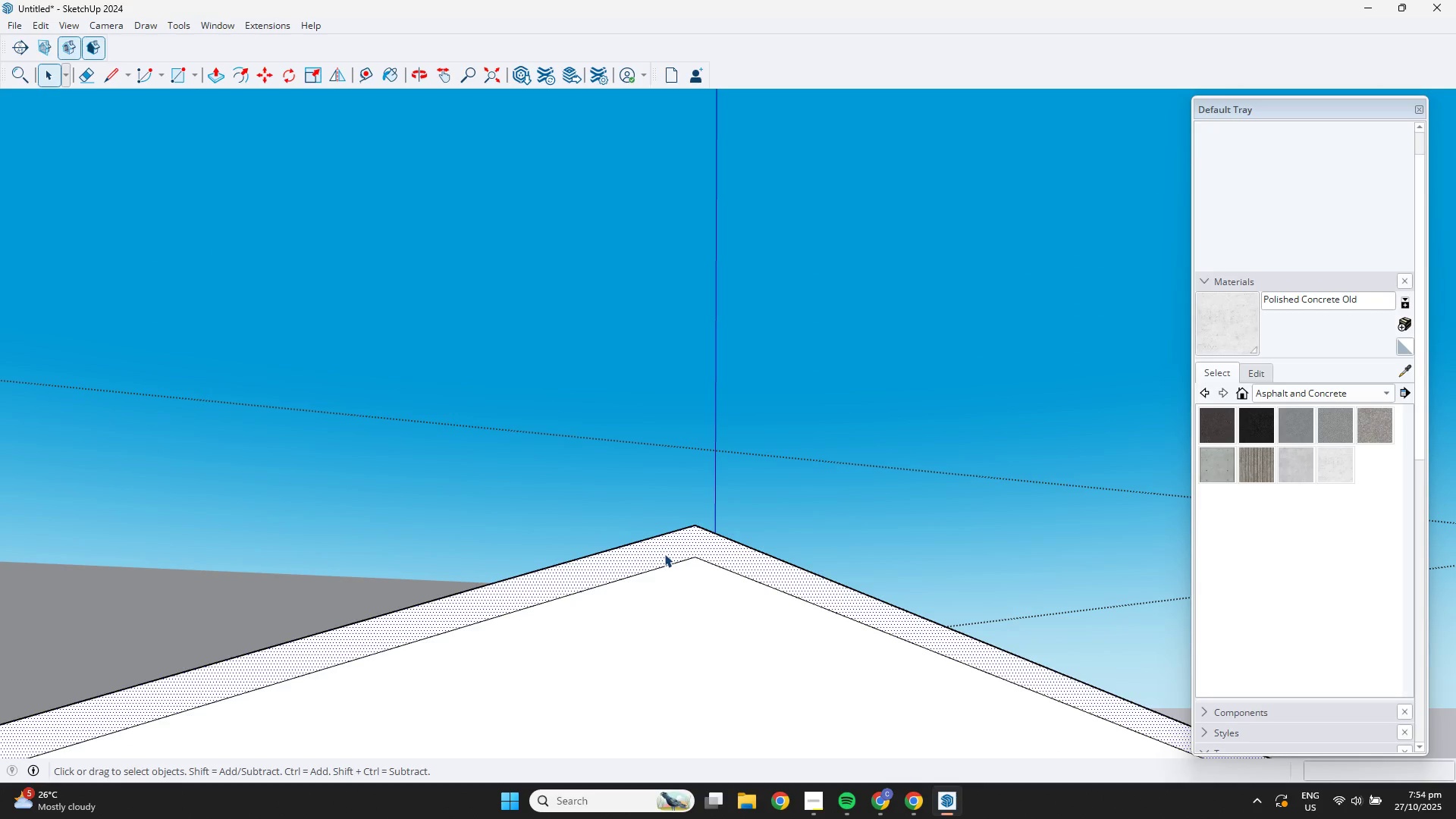 
key(P)
 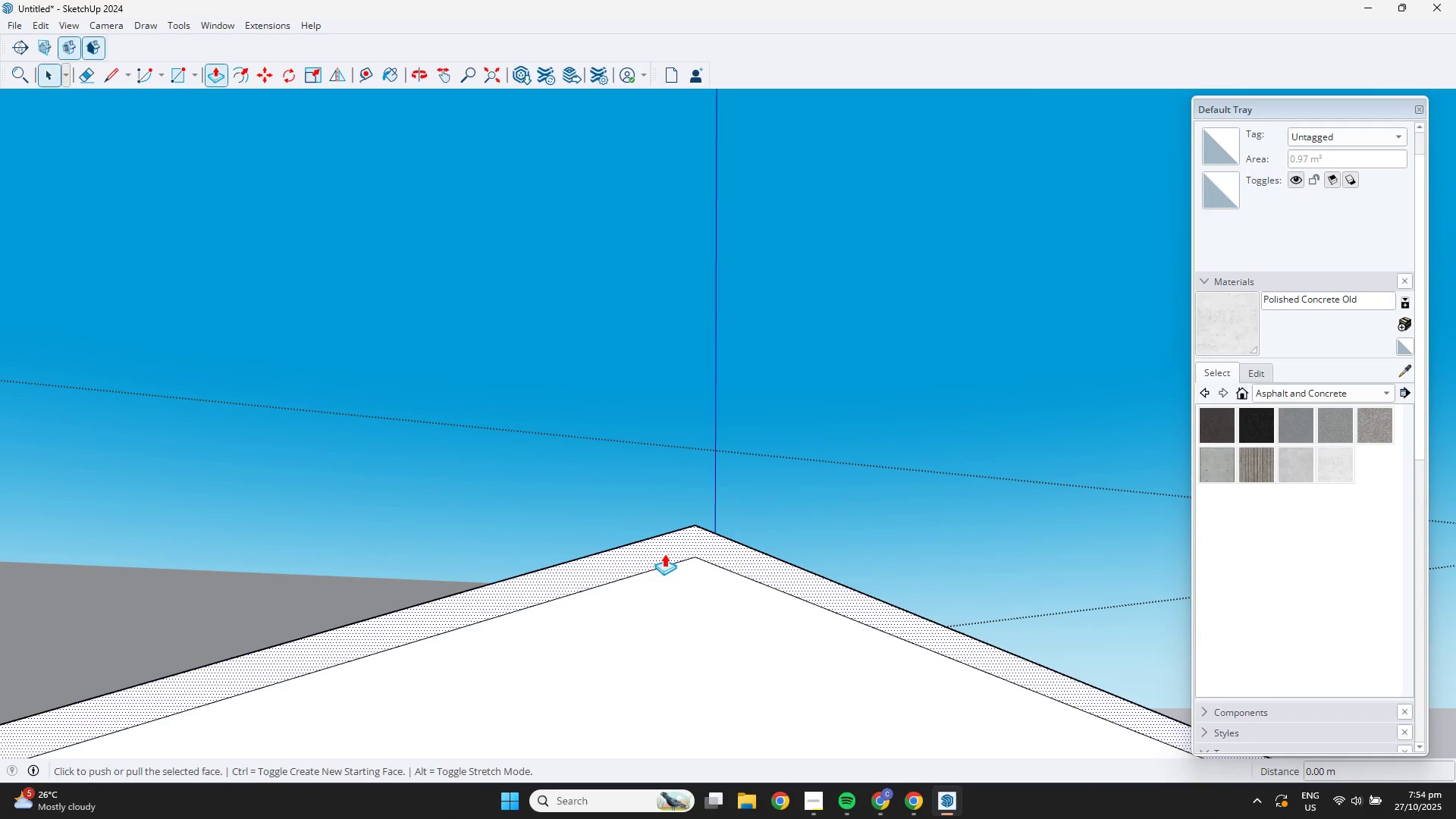 
left_click([664, 554])
 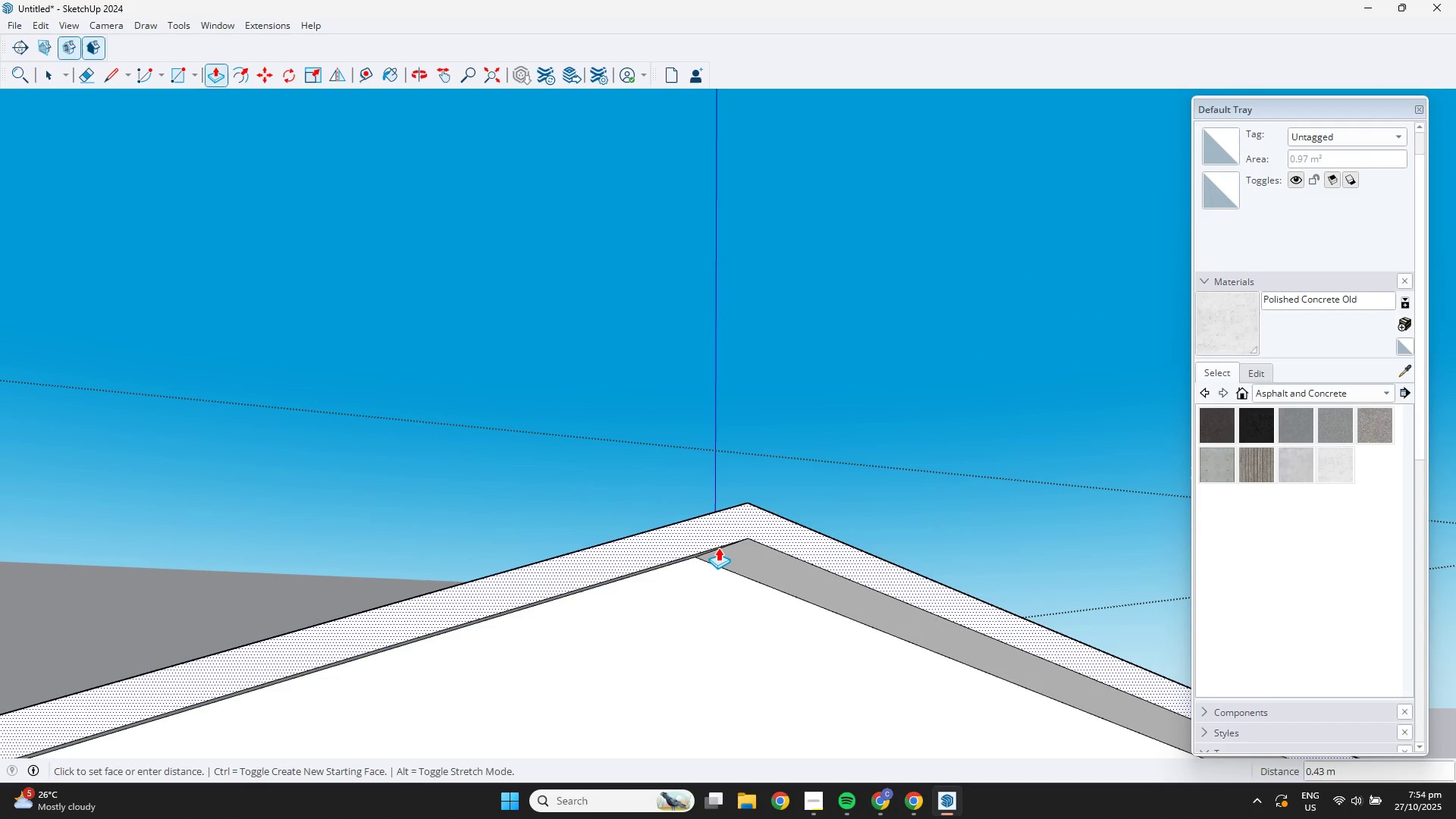 
key(NumpadDecimal)
 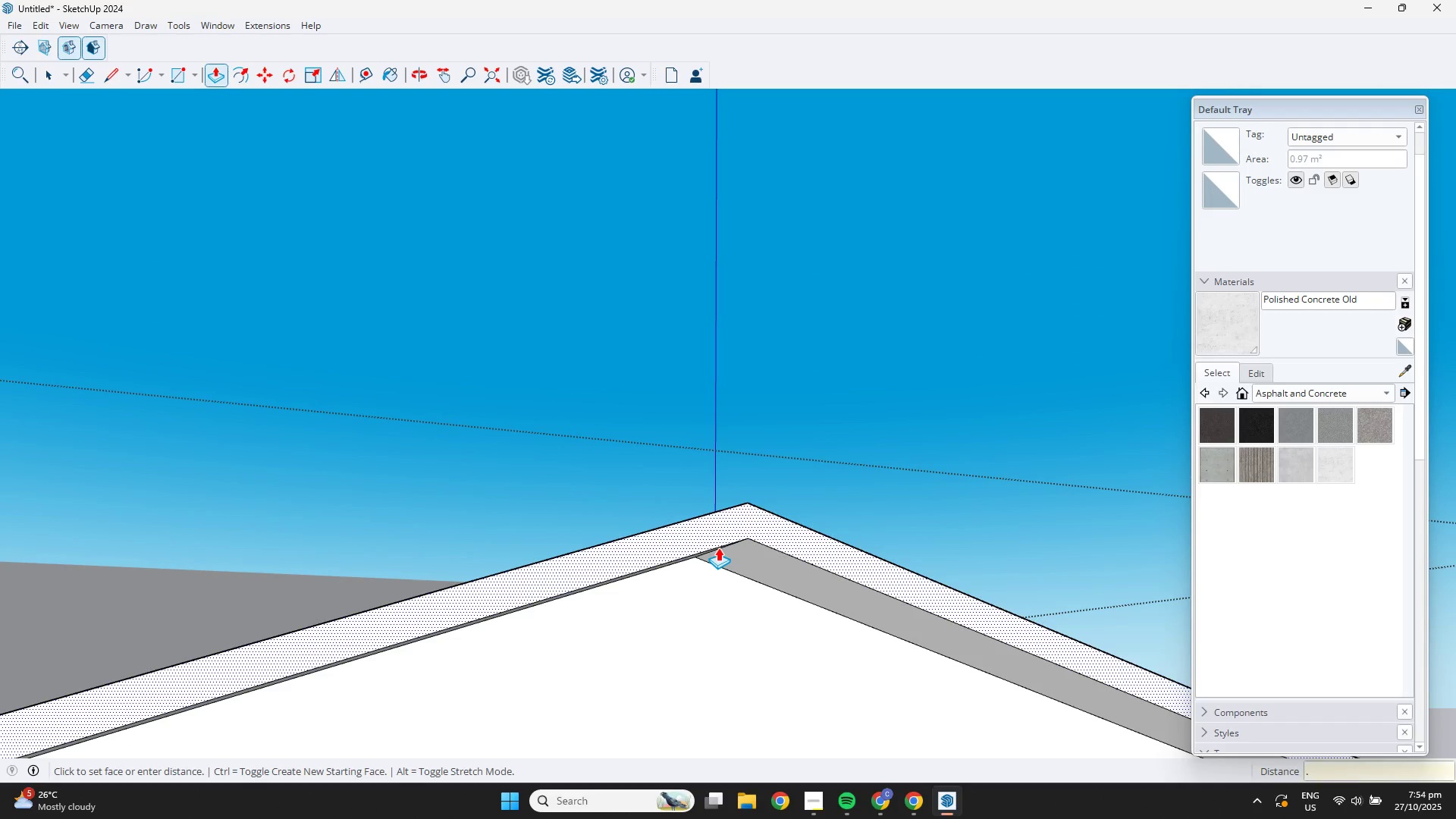 
key(Numpad2)
 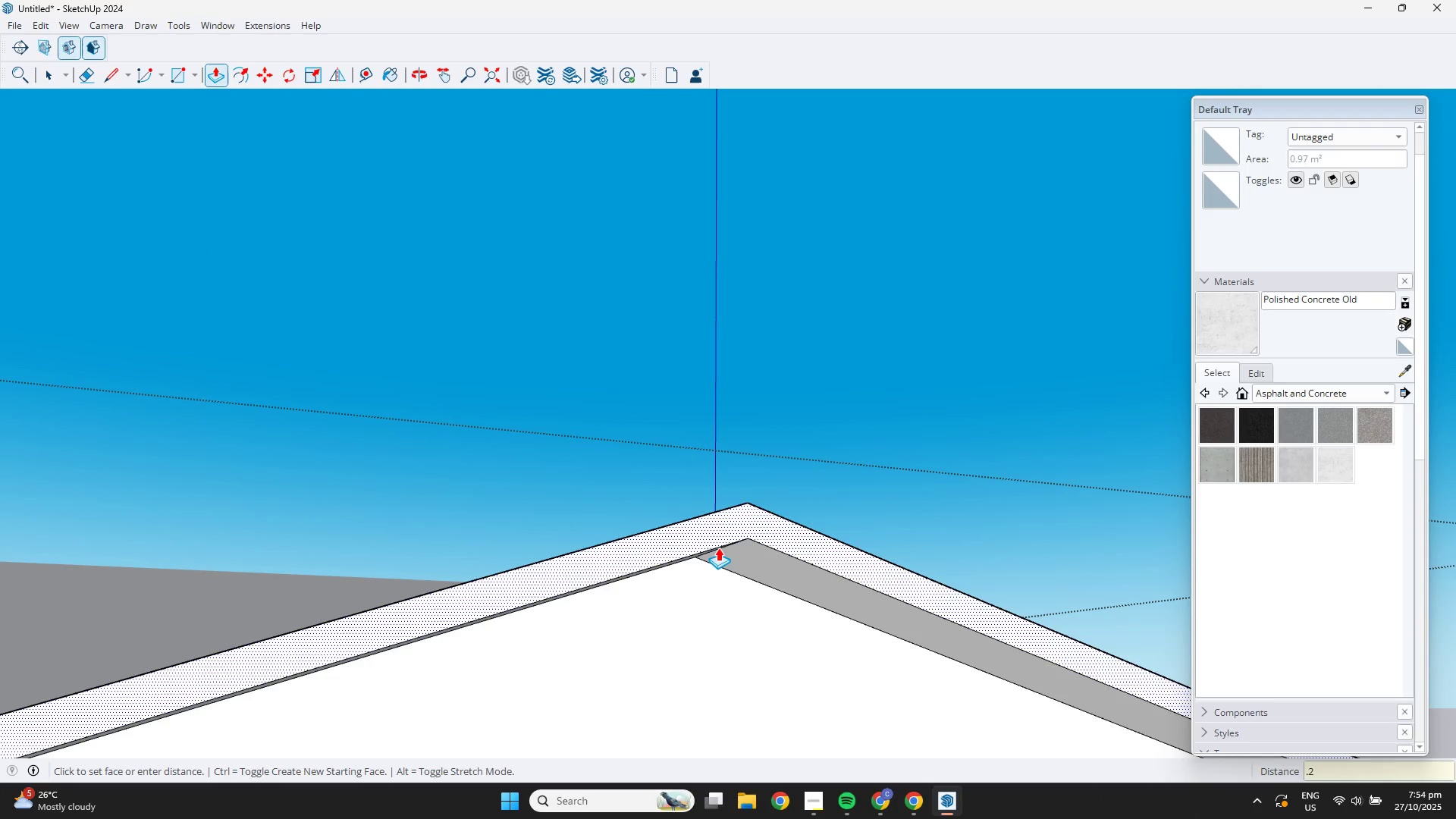 
key(NumpadEnter)
 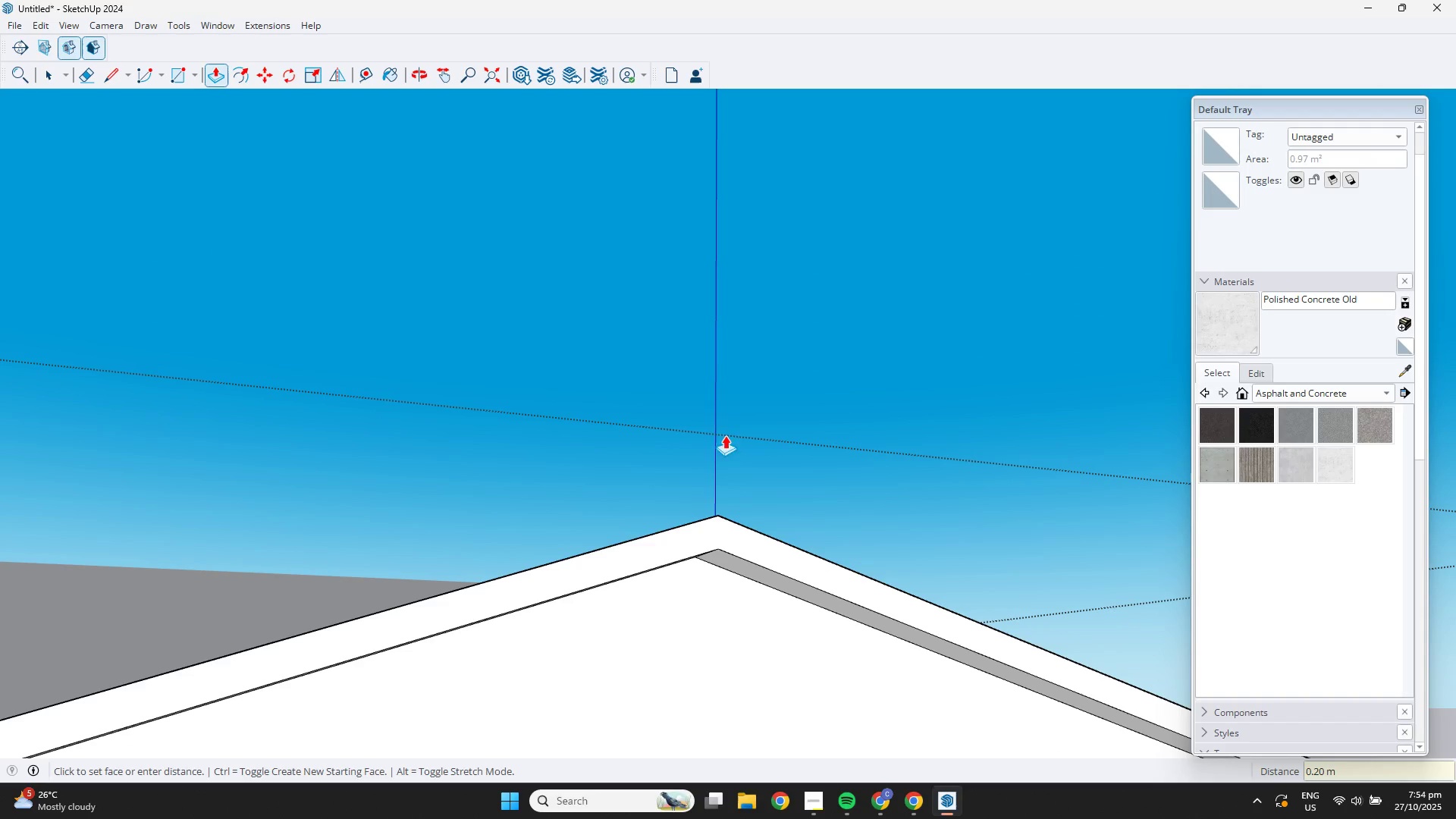 
key(ArrowRight)
 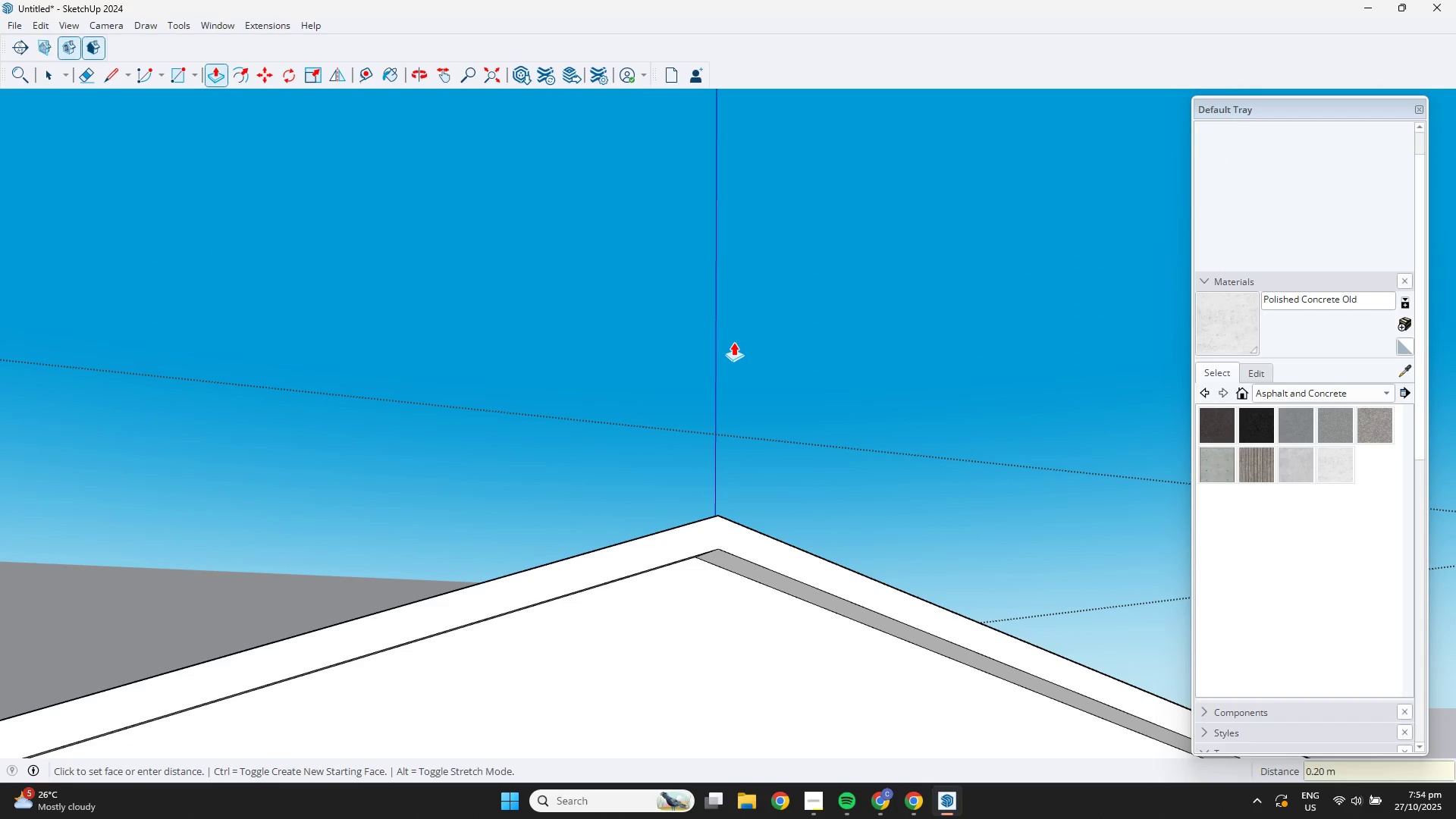 
key(Numpad0)
 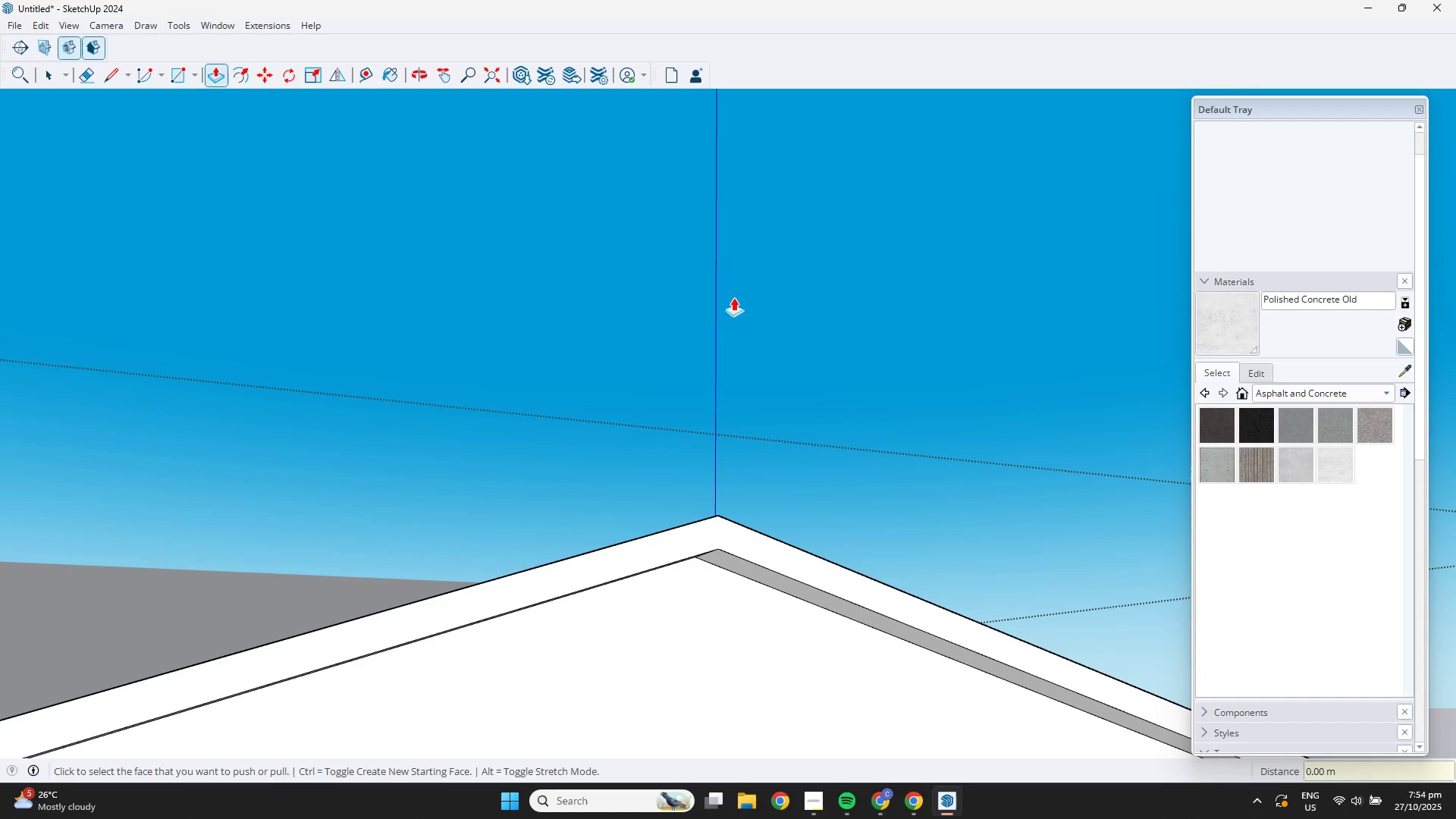 
double_click([733, 297])
 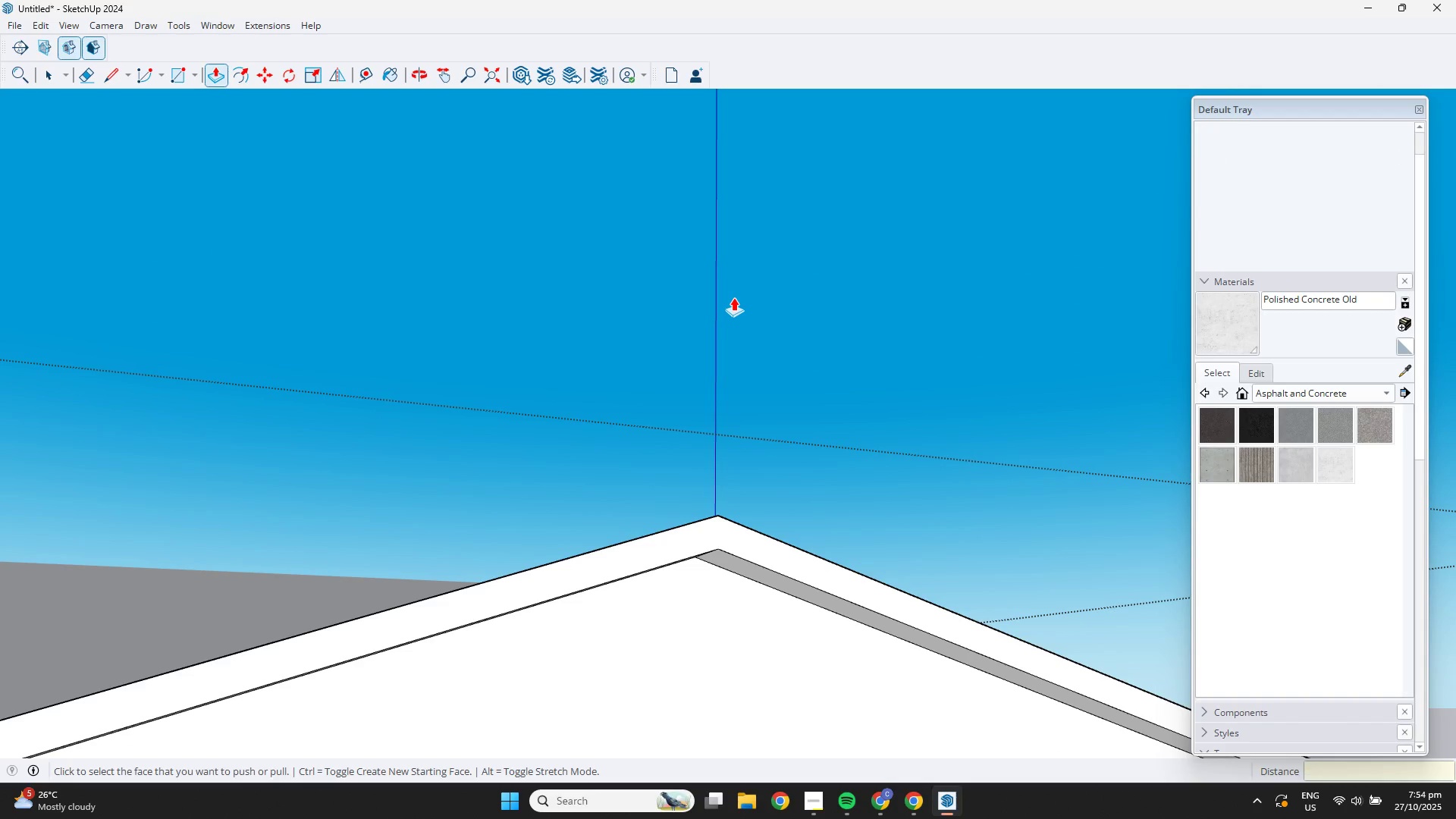 
triple_click([733, 297])
 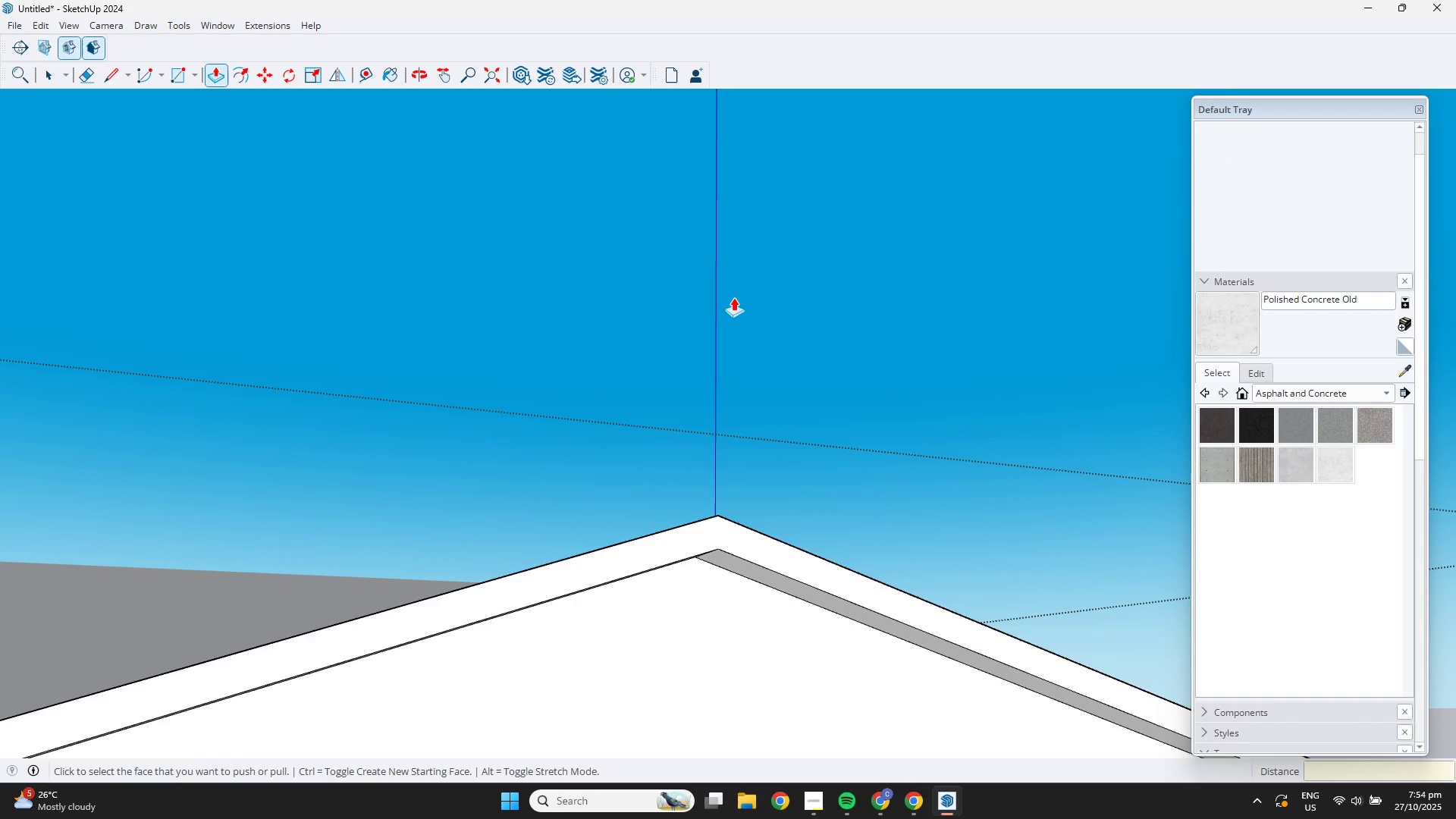 
key(Space)
 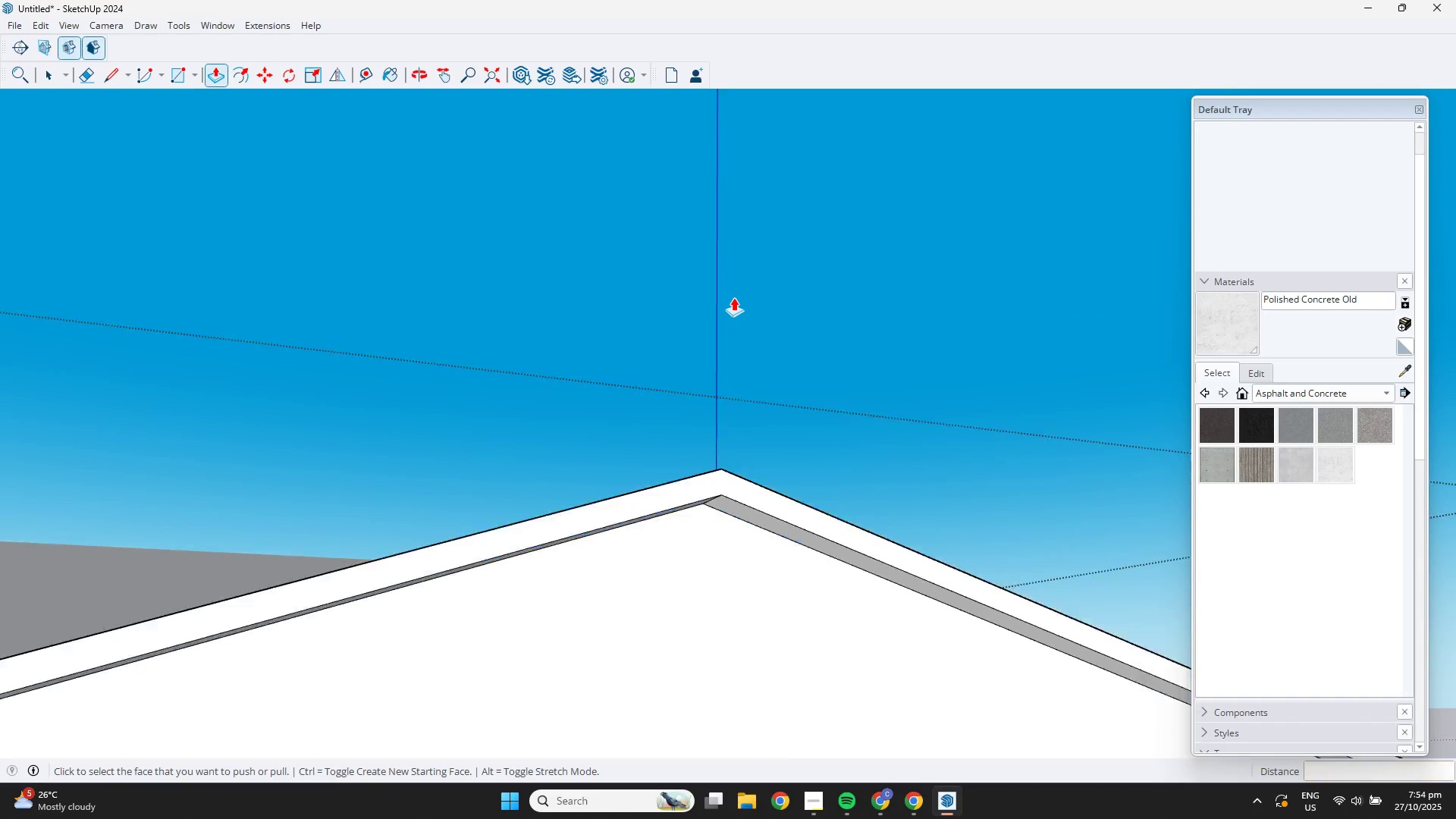 
scroll: coordinate [733, 297], scroll_direction: down, amount: 4.0
 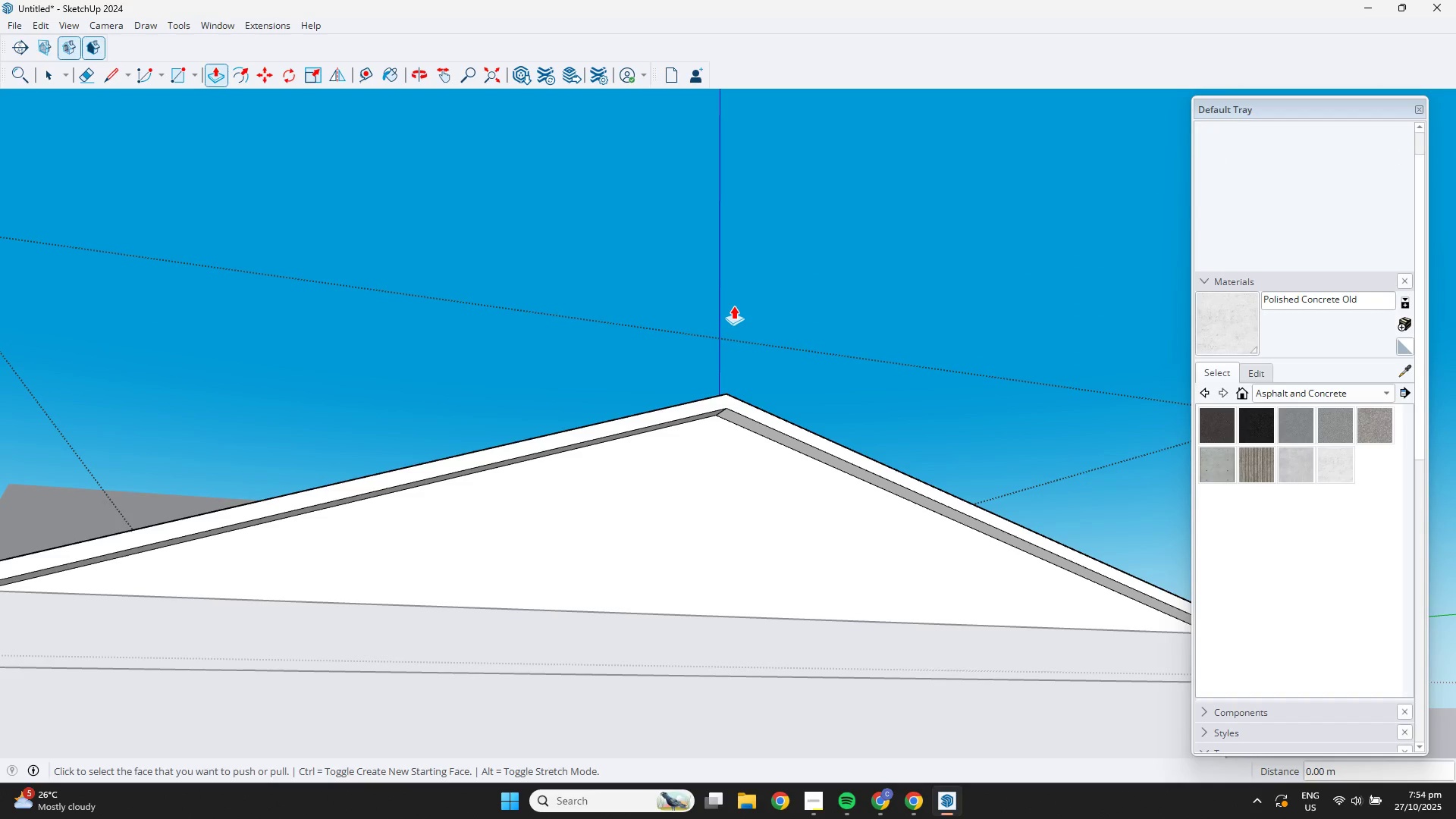 
key(Space)
 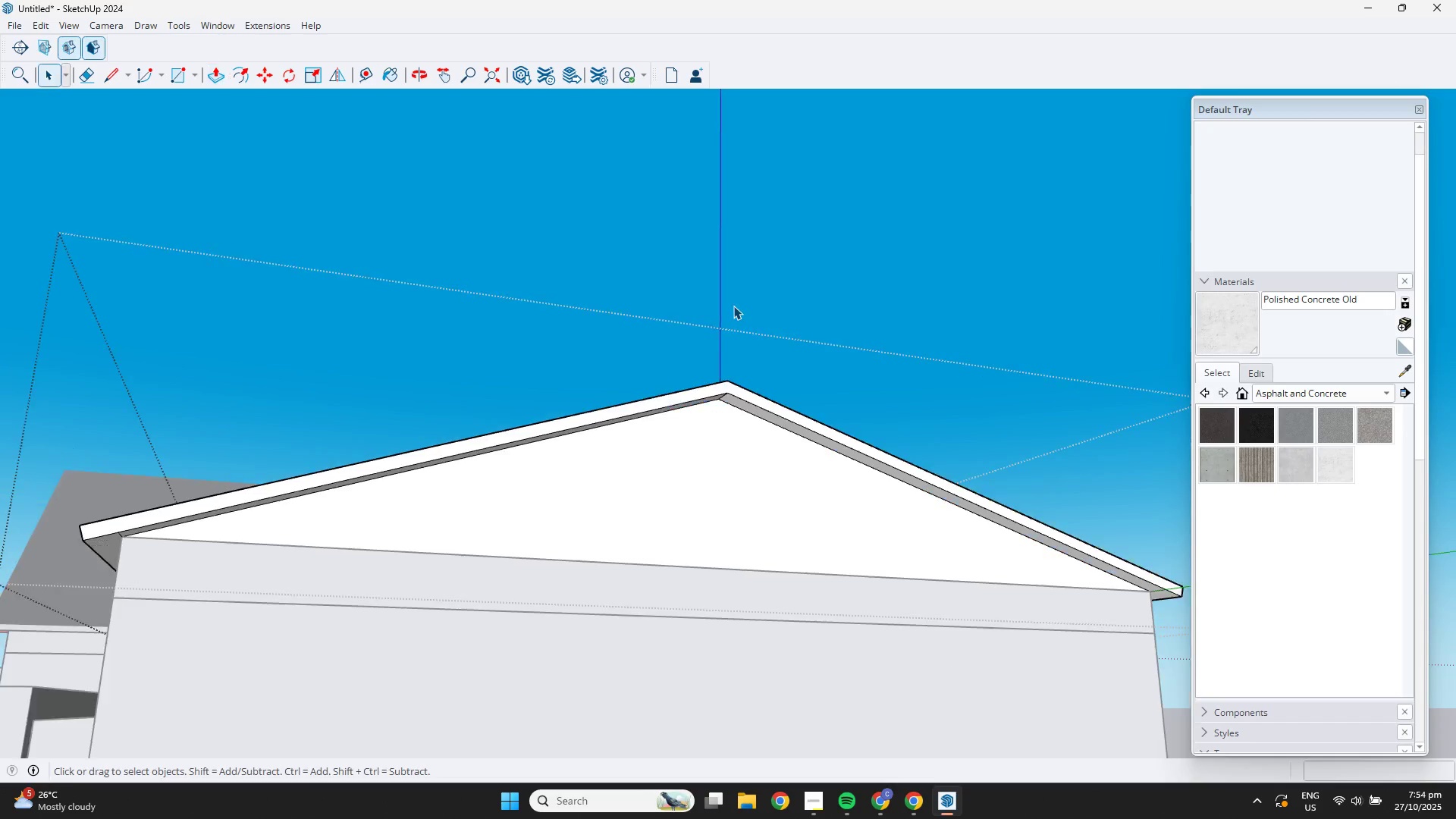 
scroll: coordinate [752, 473], scroll_direction: down, amount: 3.0
 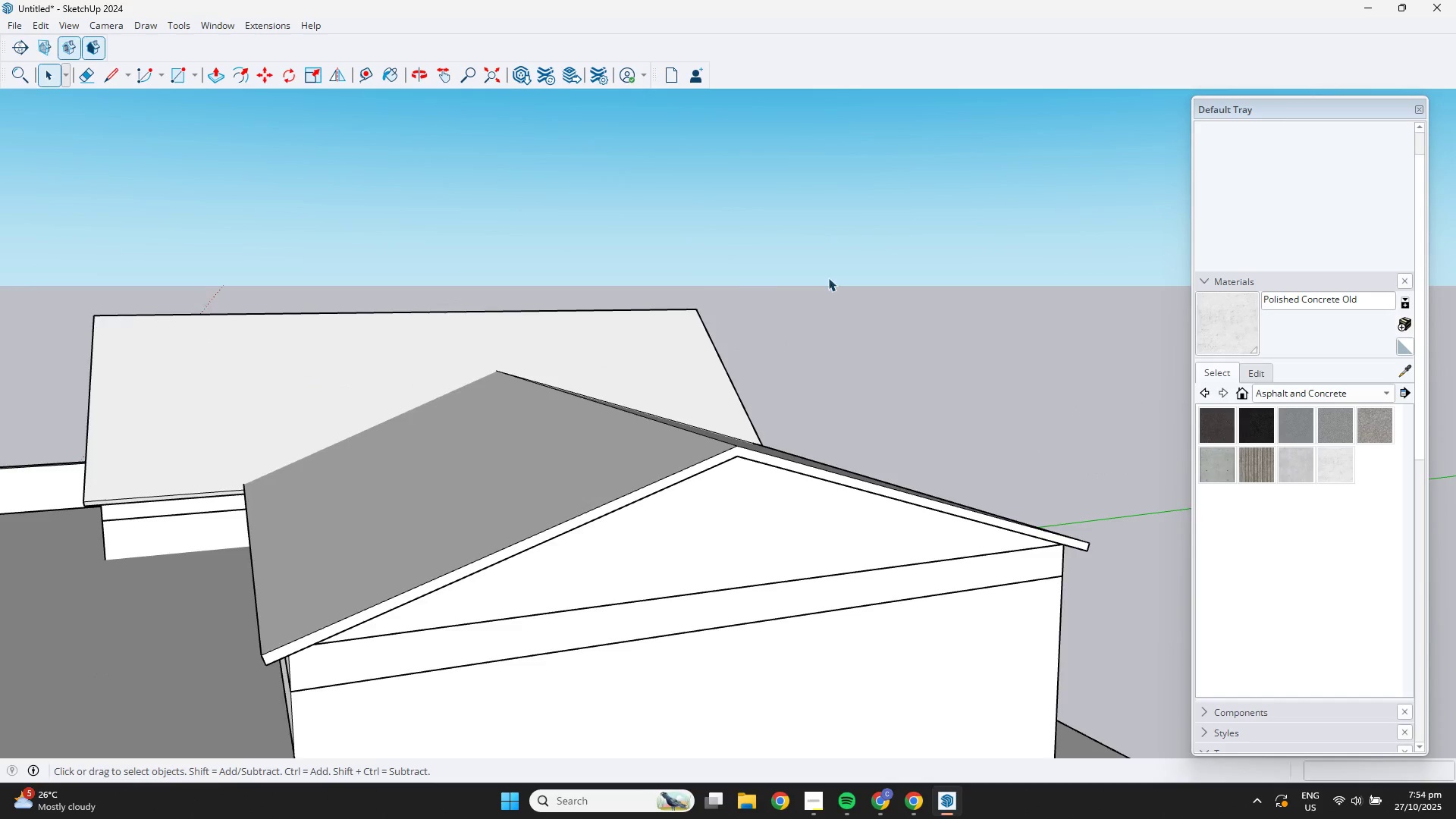 
key(Escape)
 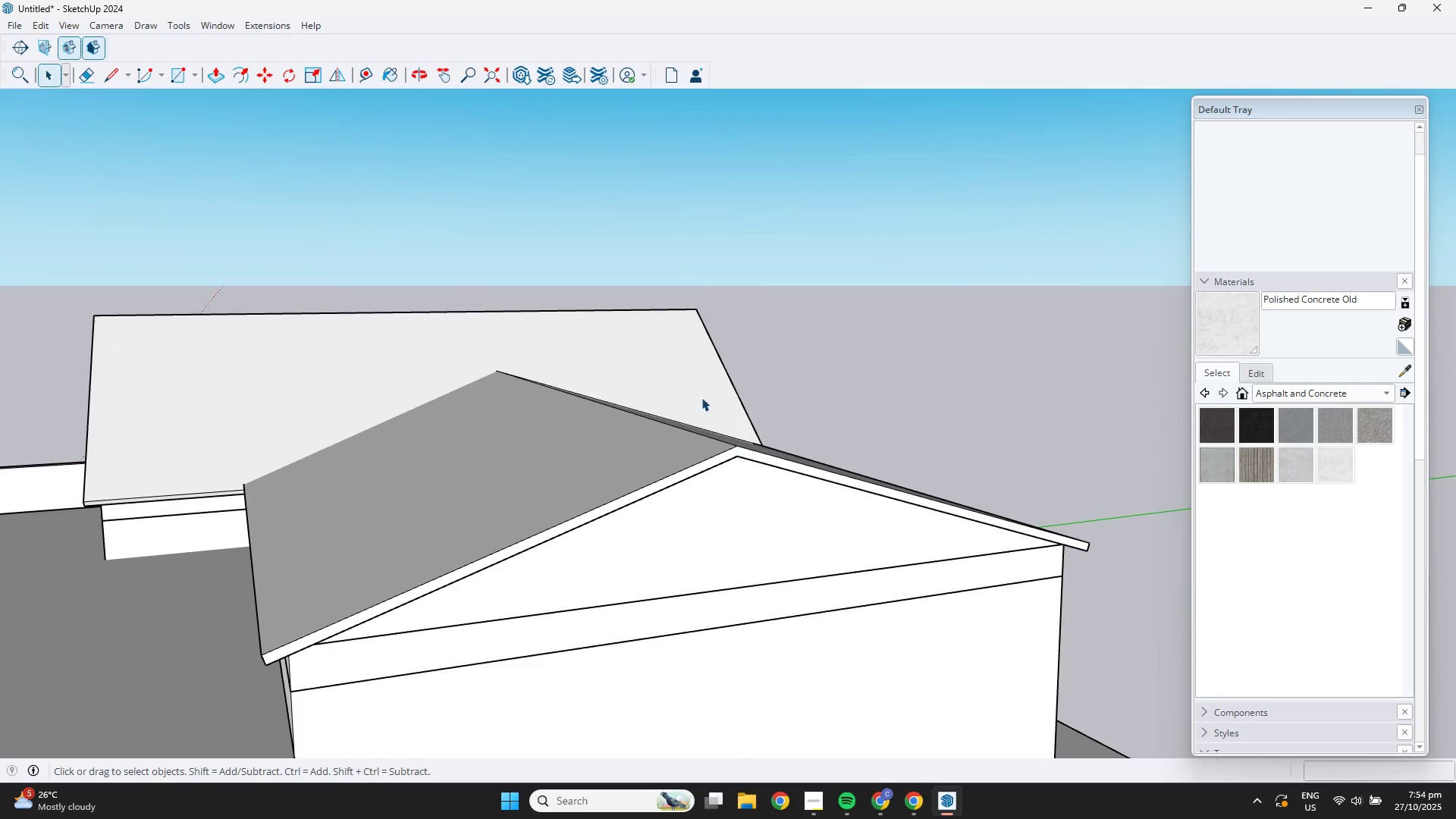 
key(Escape)
 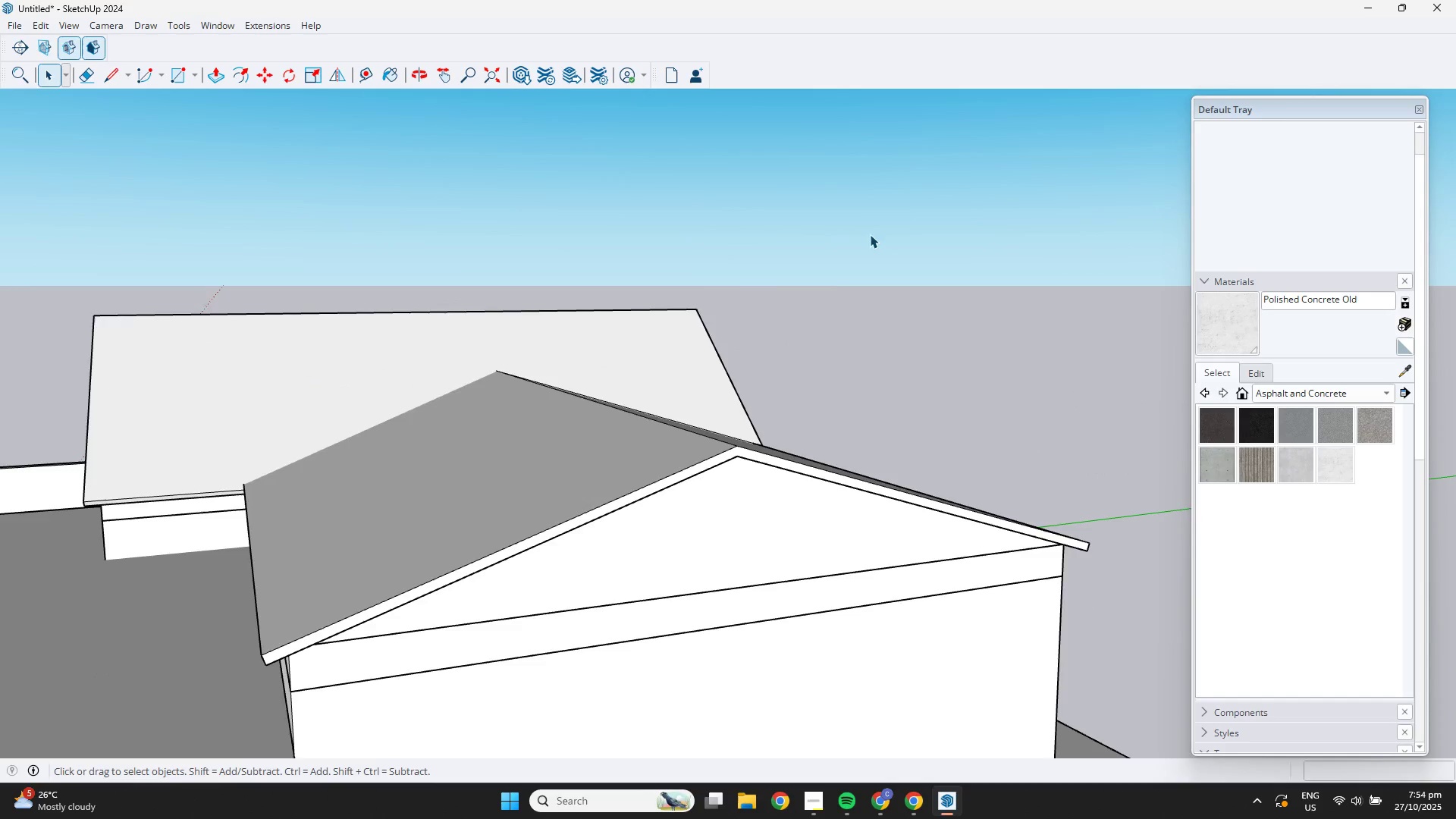 
scroll: coordinate [655, 439], scroll_direction: down, amount: 4.0
 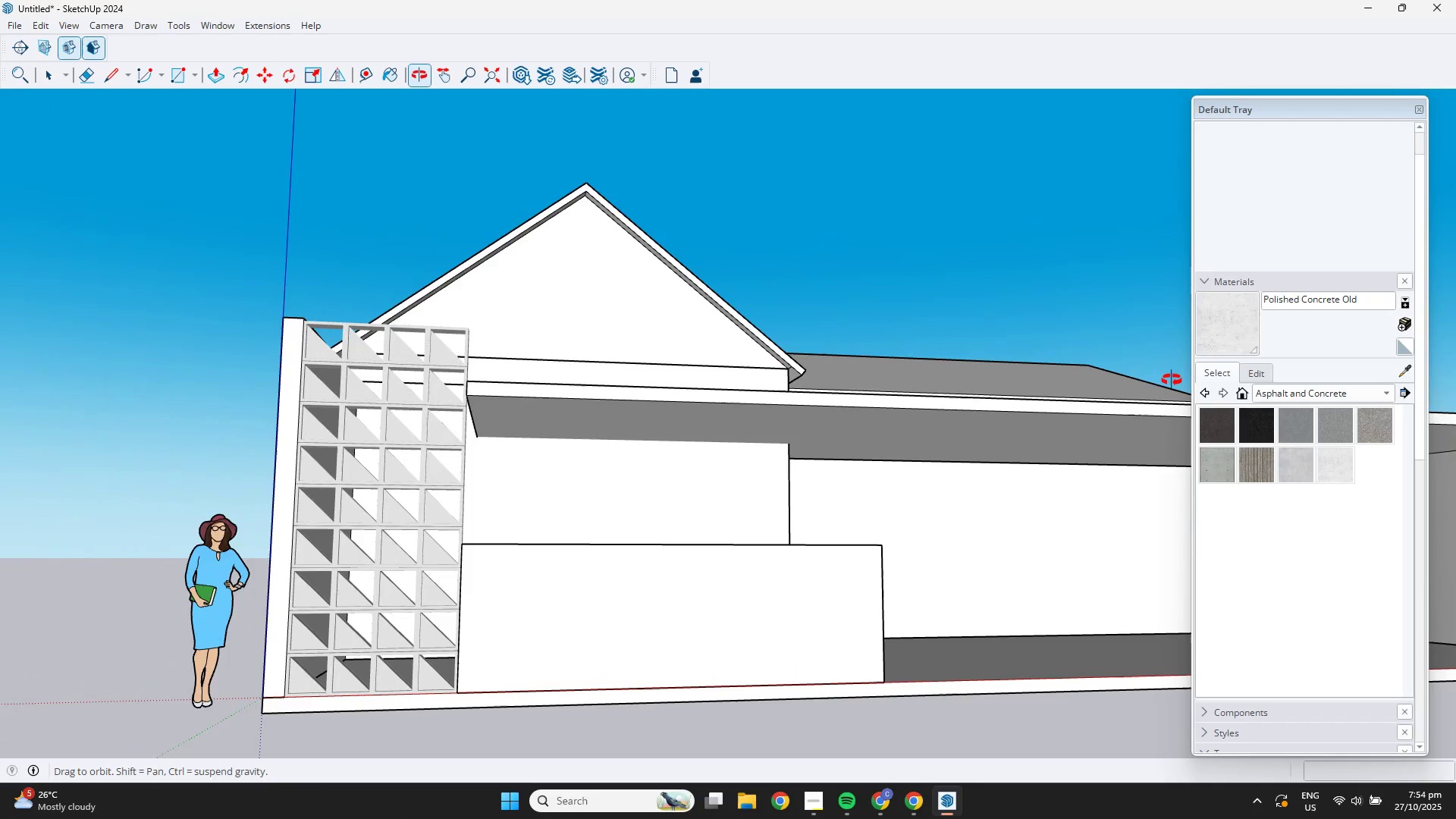 
hold_key(key=ShiftLeft, duration=0.3)
 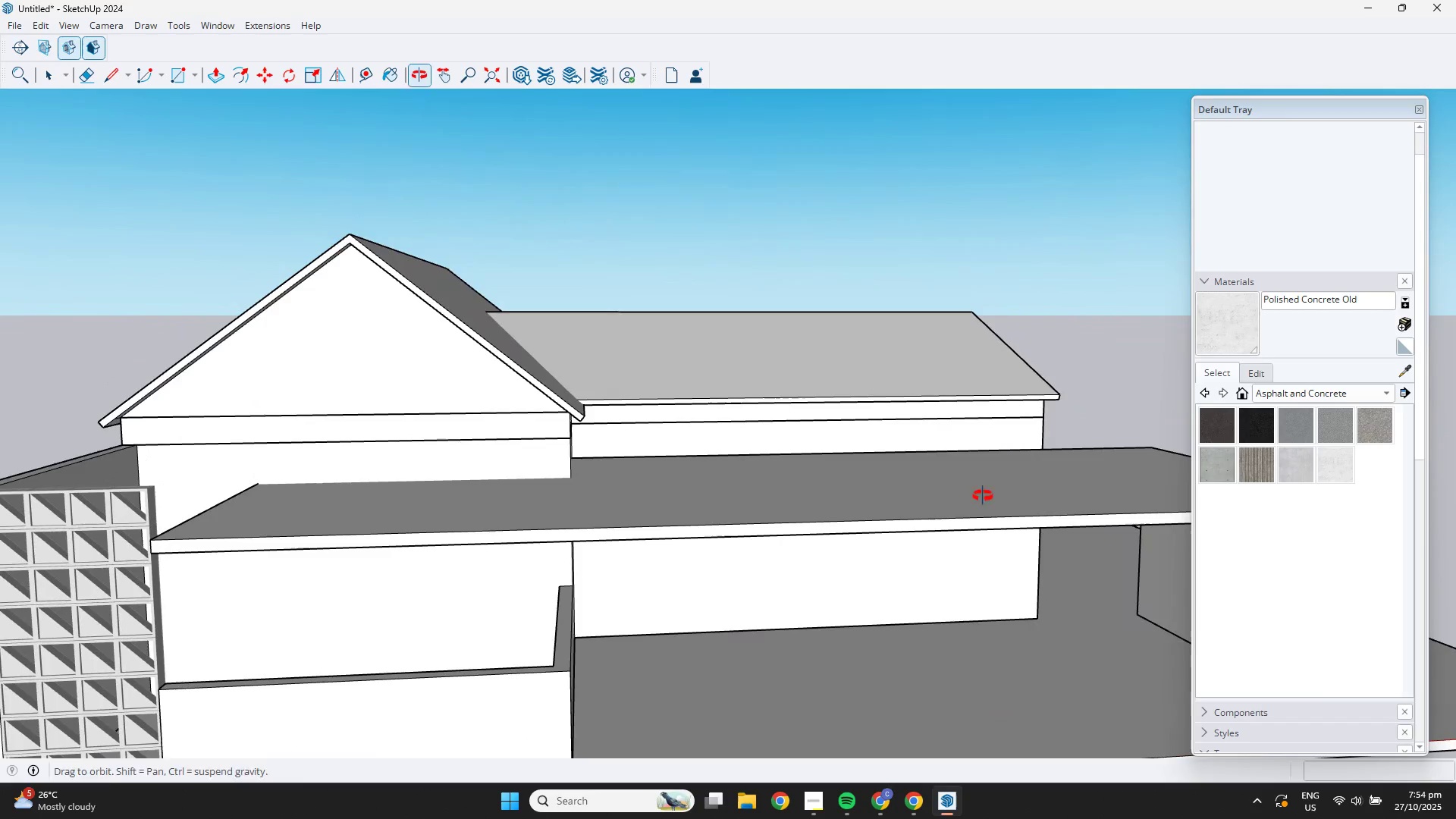 
scroll: coordinate [610, 408], scroll_direction: down, amount: 8.0
 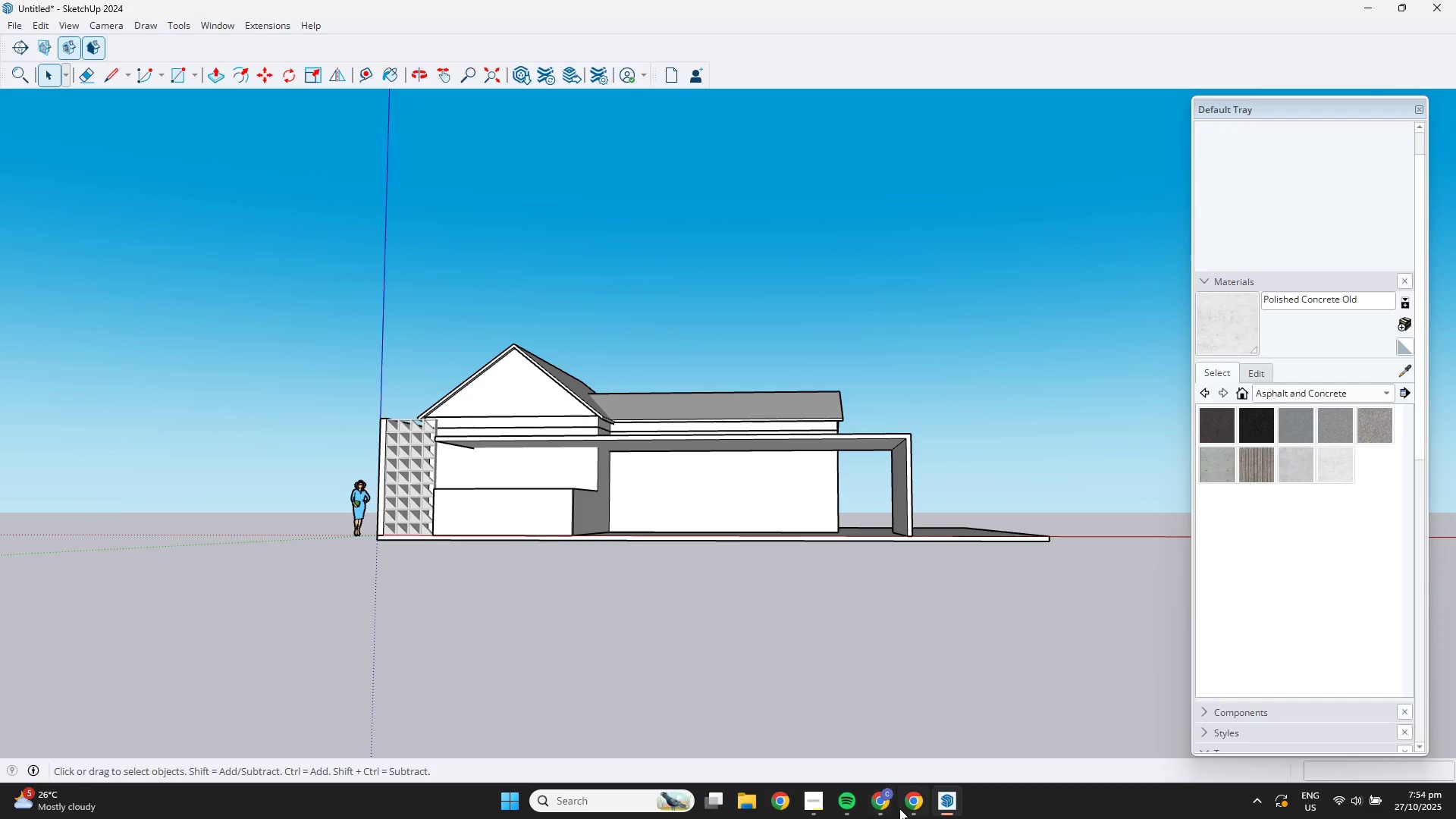 
left_click([808, 809])